 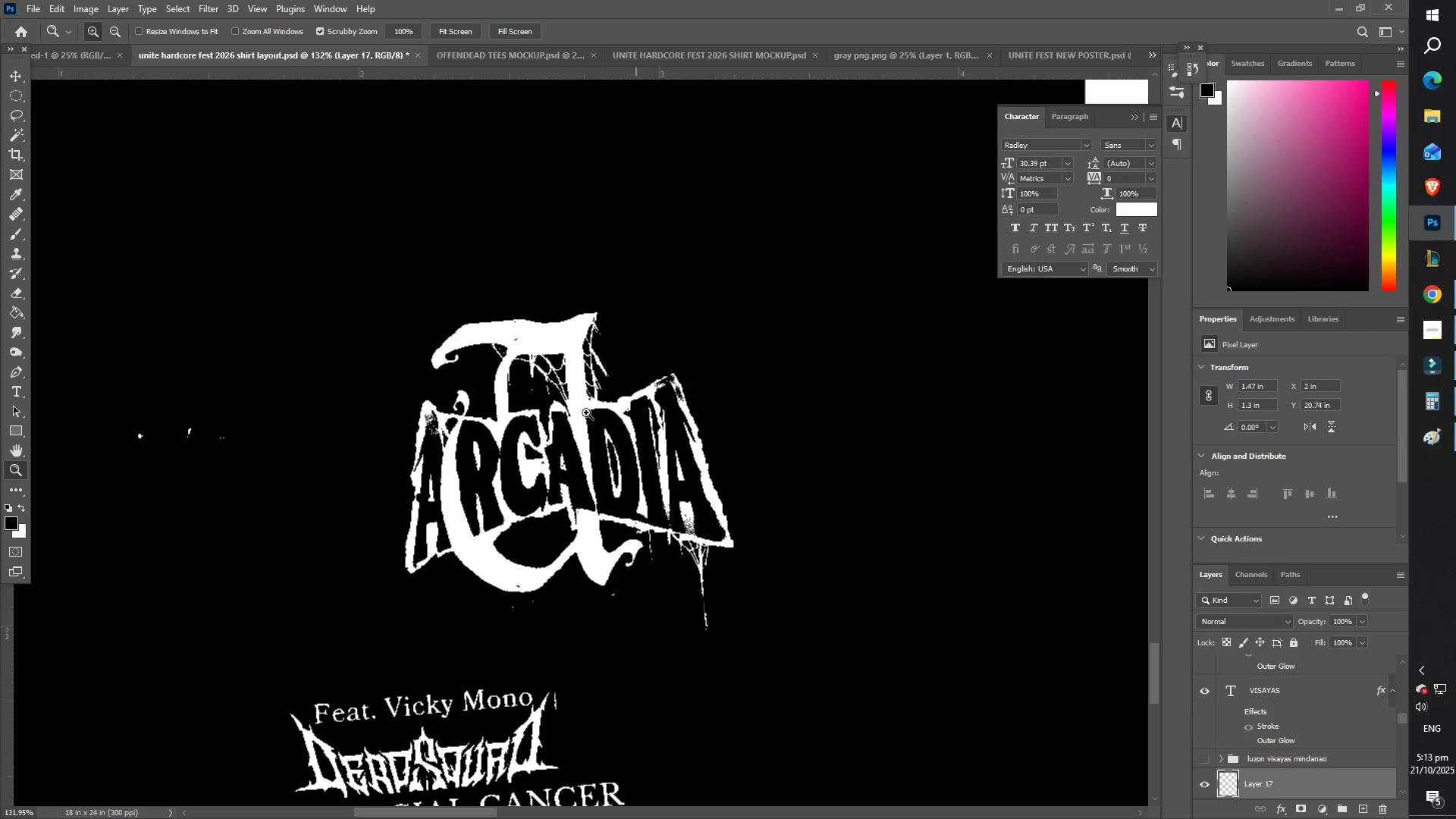 
left_click_drag(start_coordinate=[544, 400], to_coordinate=[406, 404])
 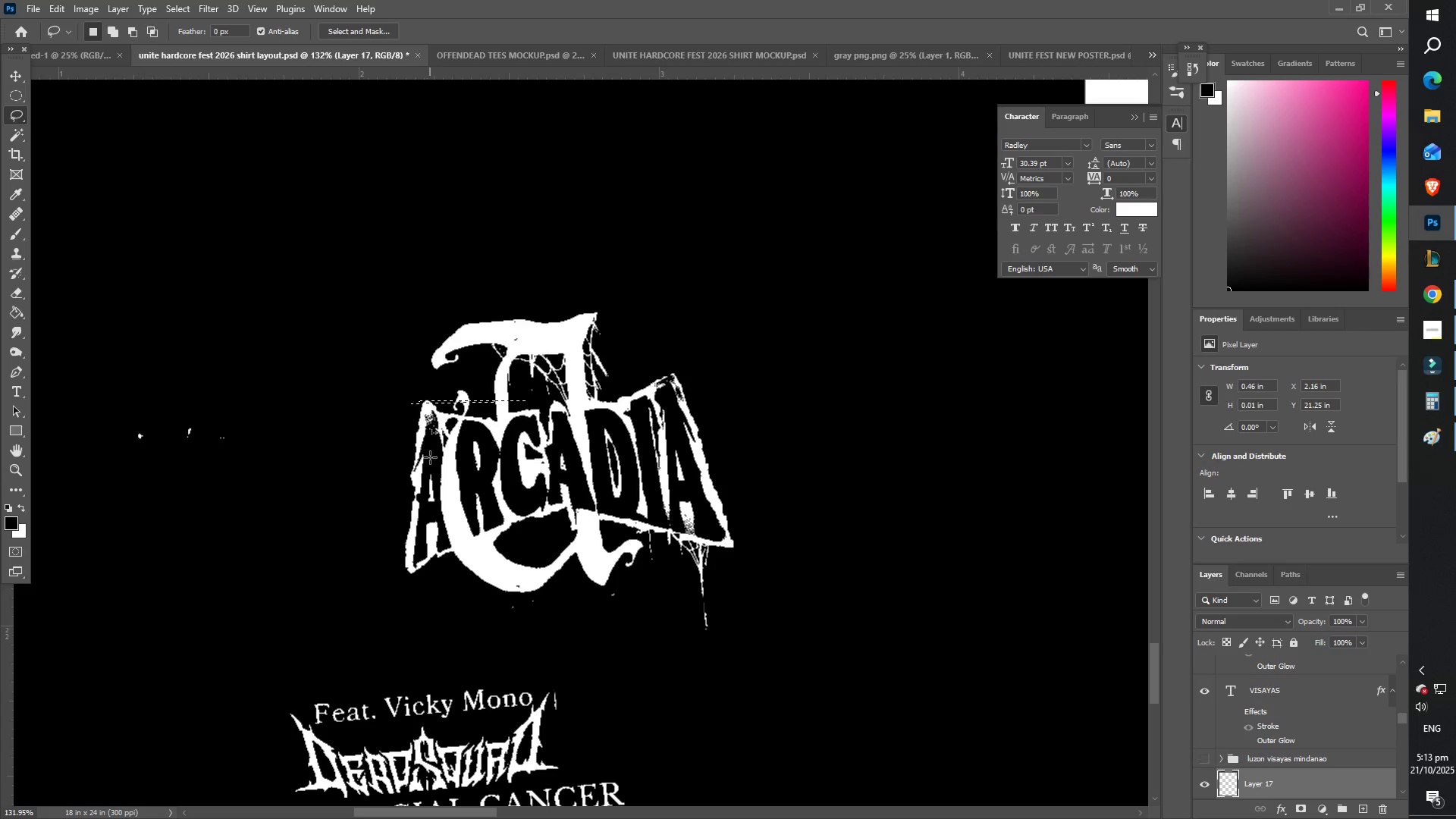 
key(Control+ControlLeft)
 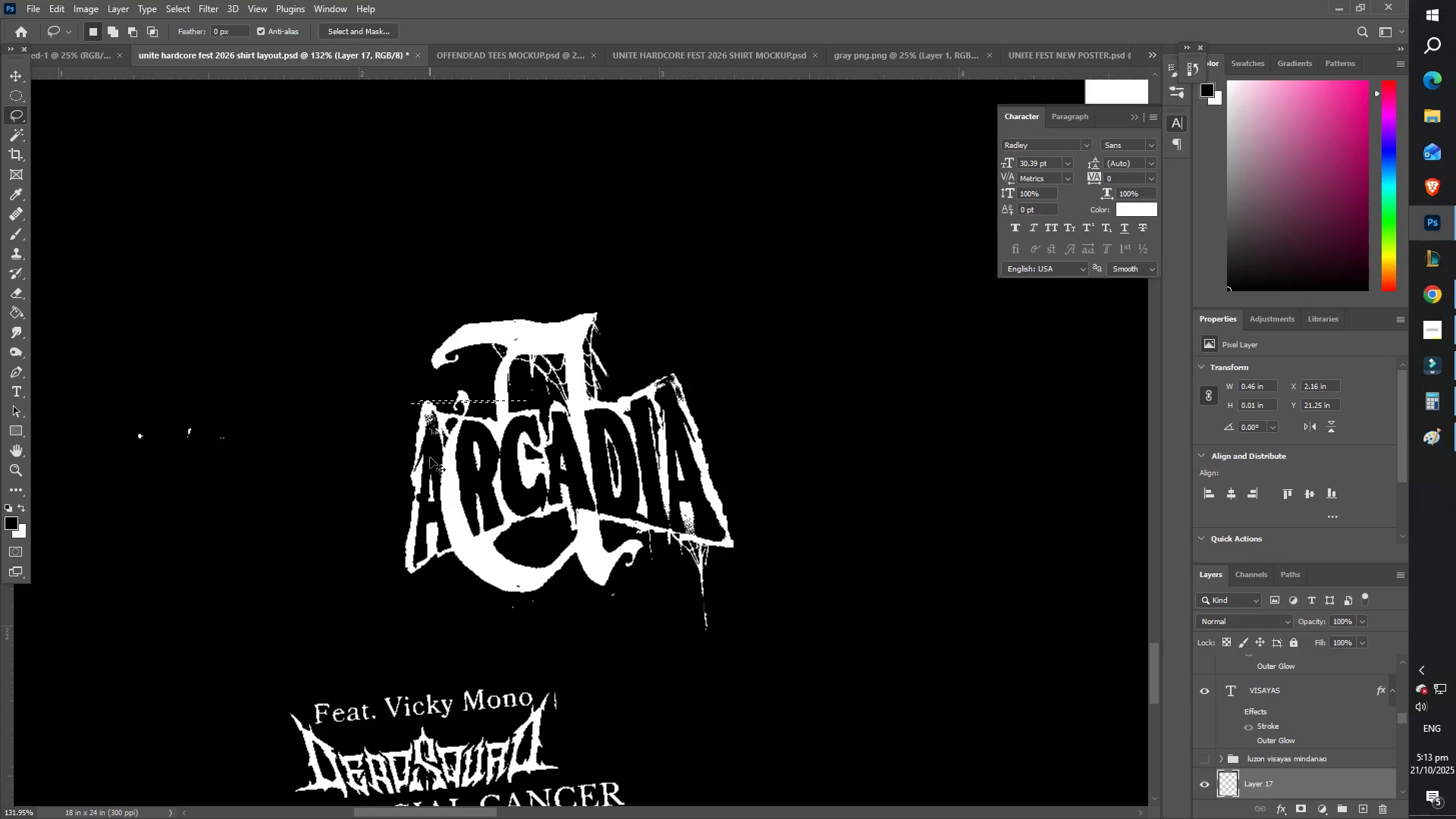 
key(Control+Z)
 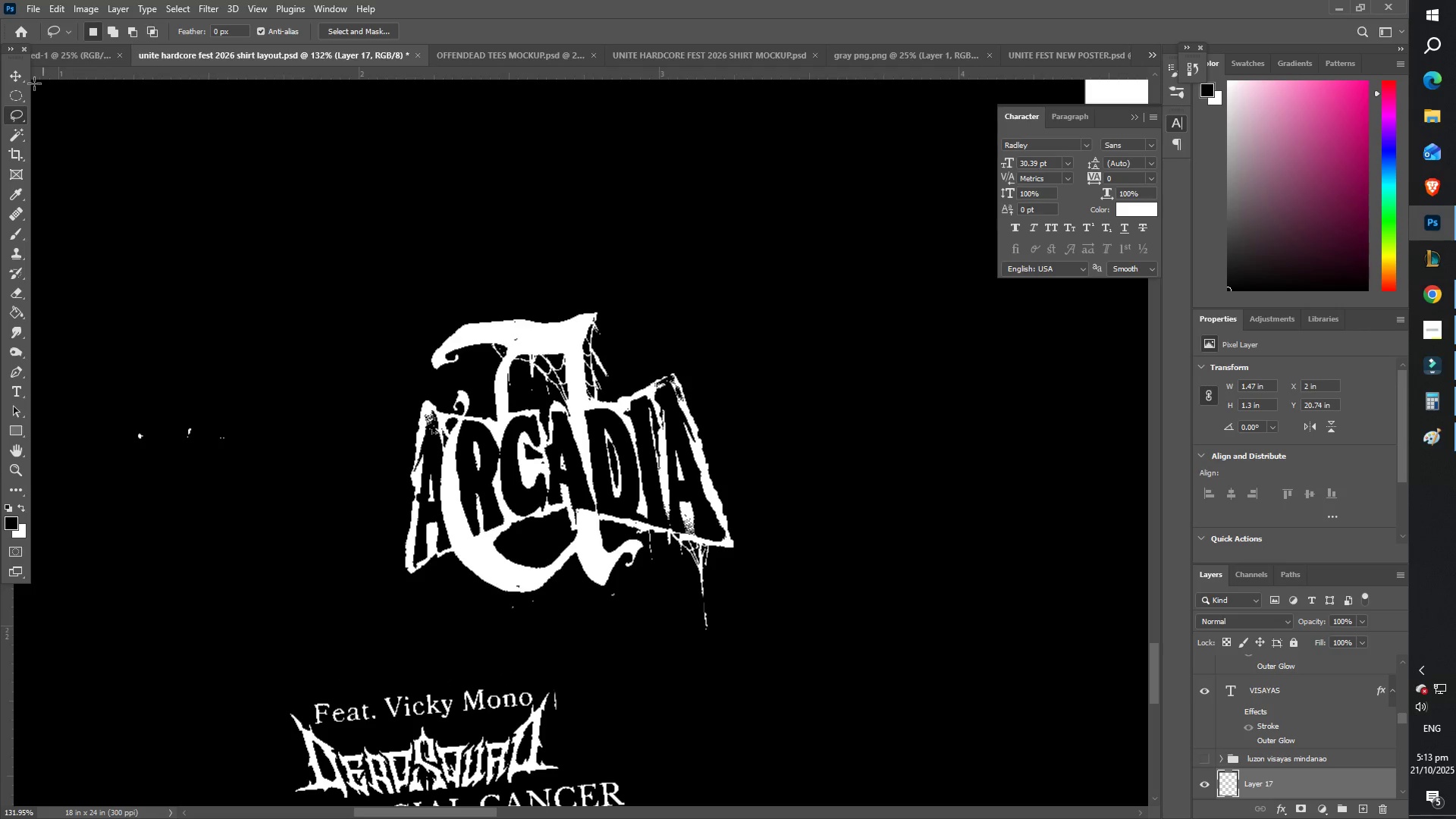 
left_click([5, 68])
 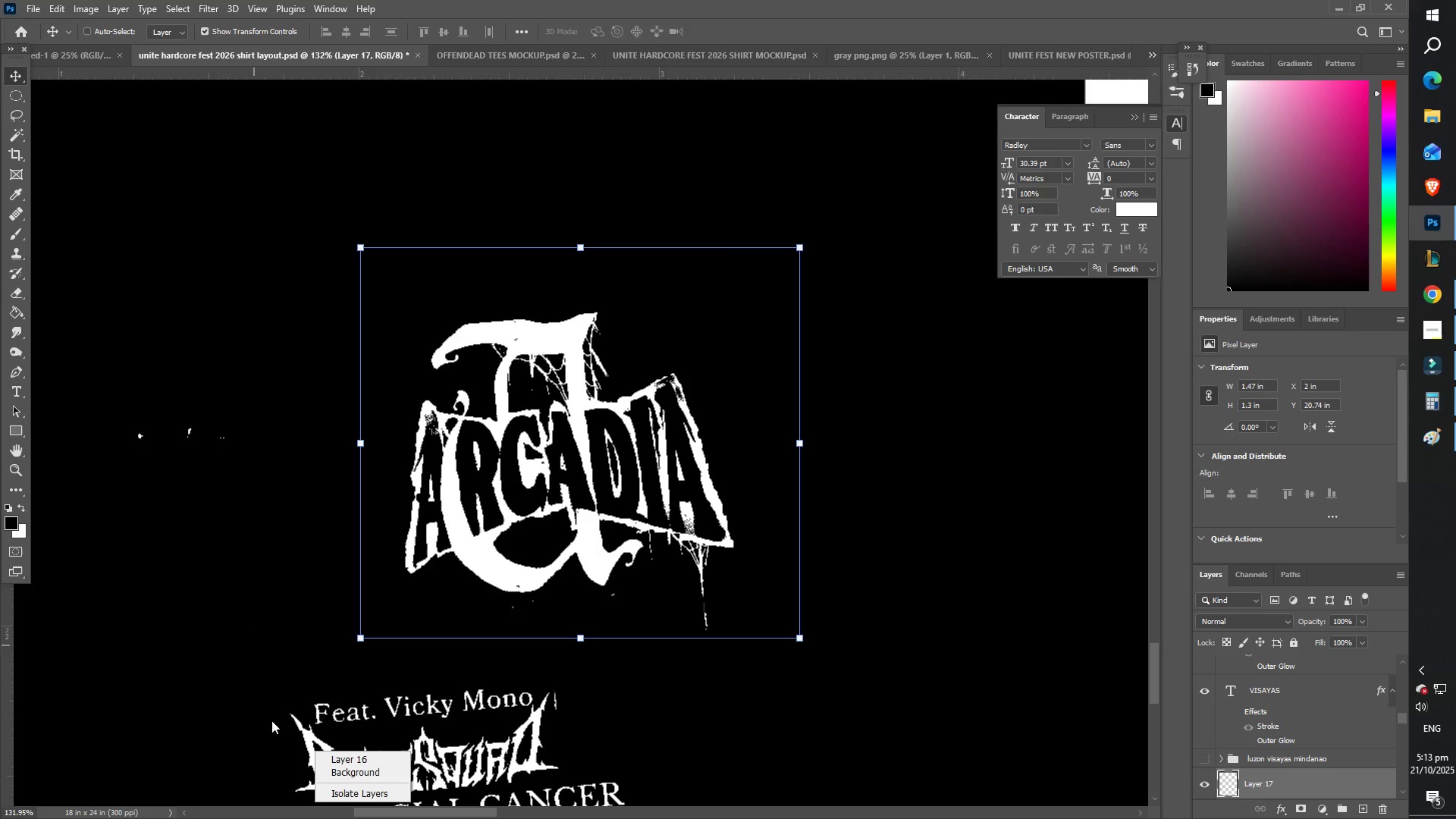 
left_click([356, 762])
 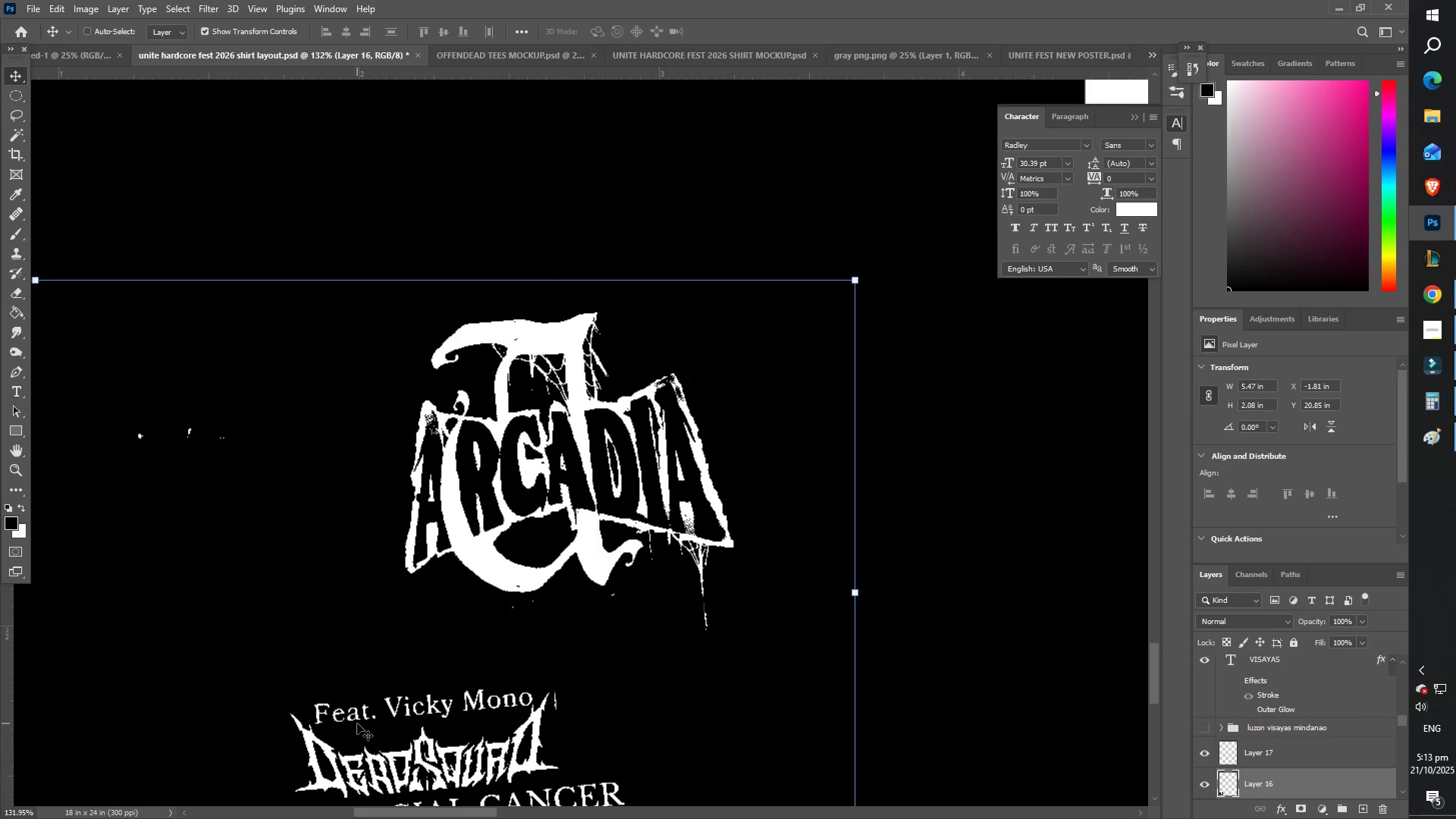 
key(Delete)
 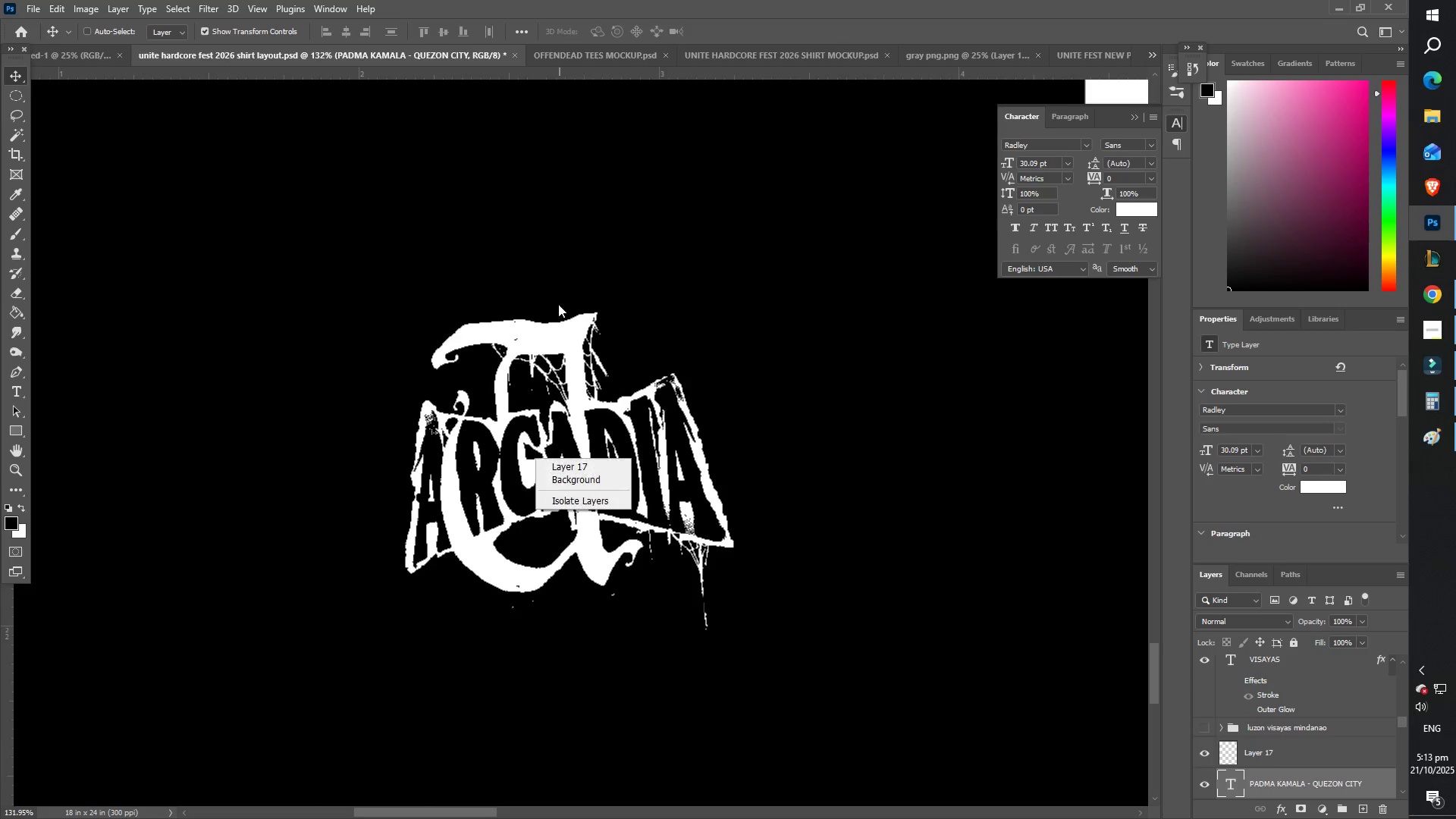 
right_click([548, 328])
 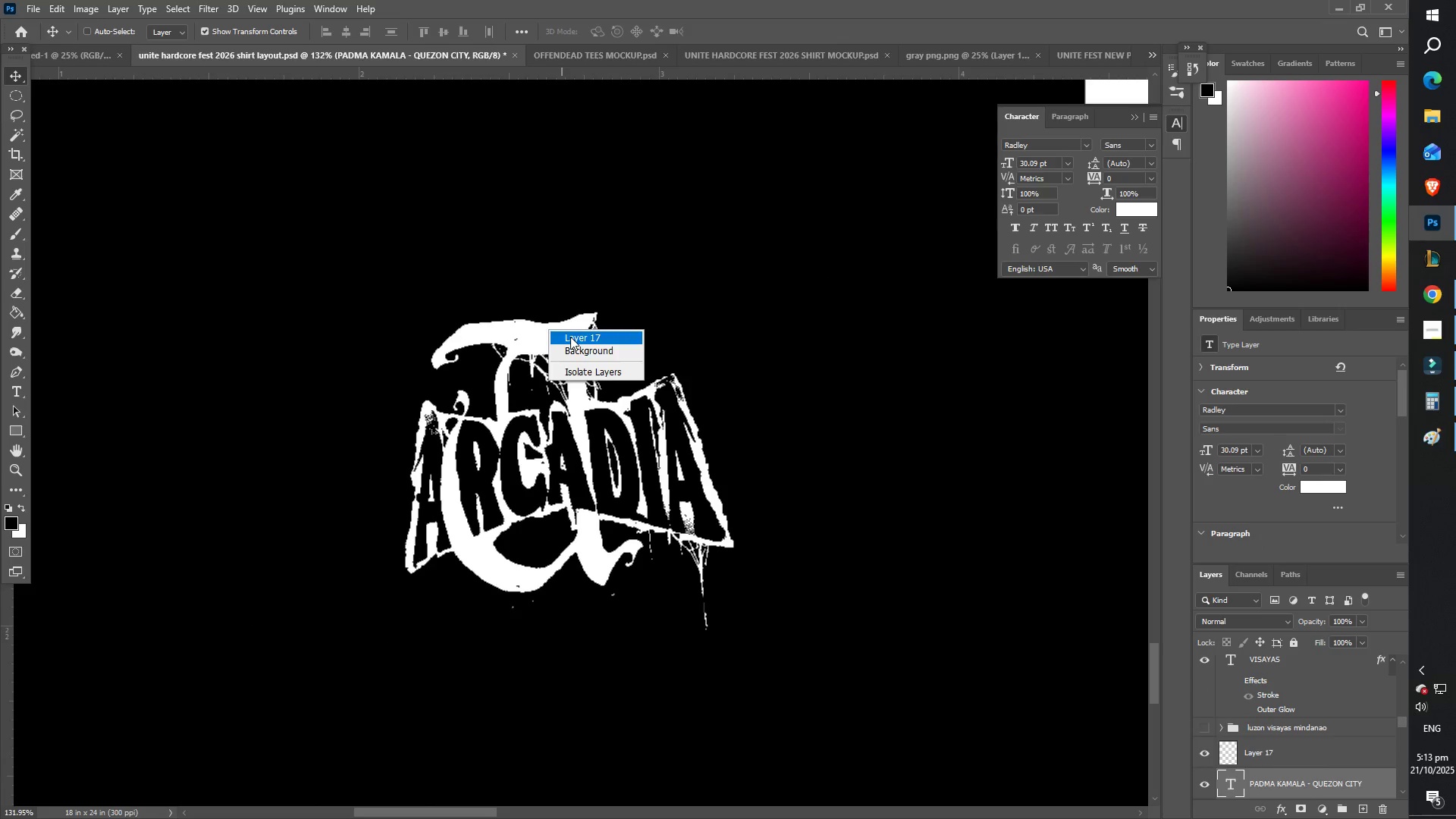 
left_click([570, 337])
 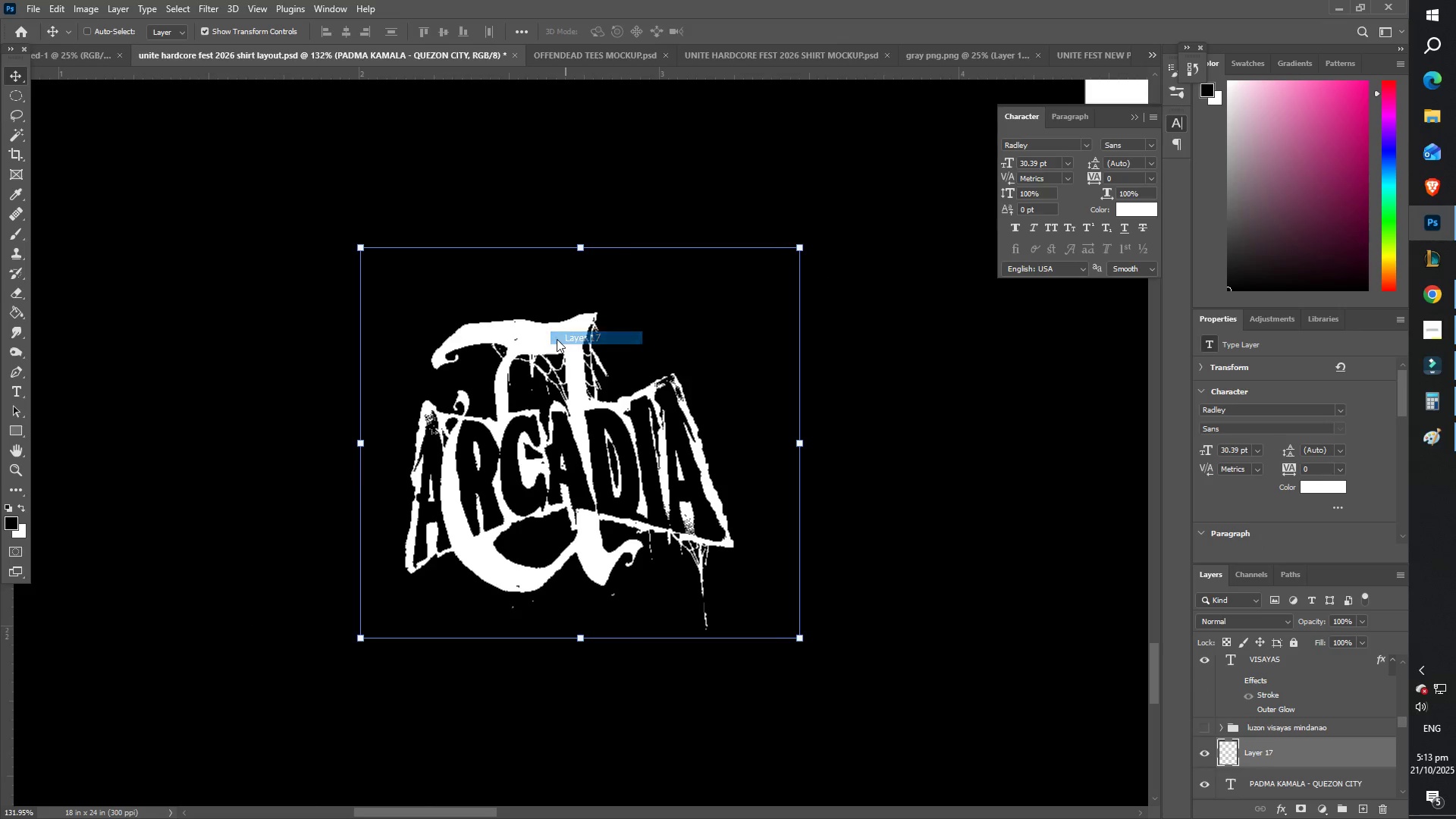 
key(Z)
 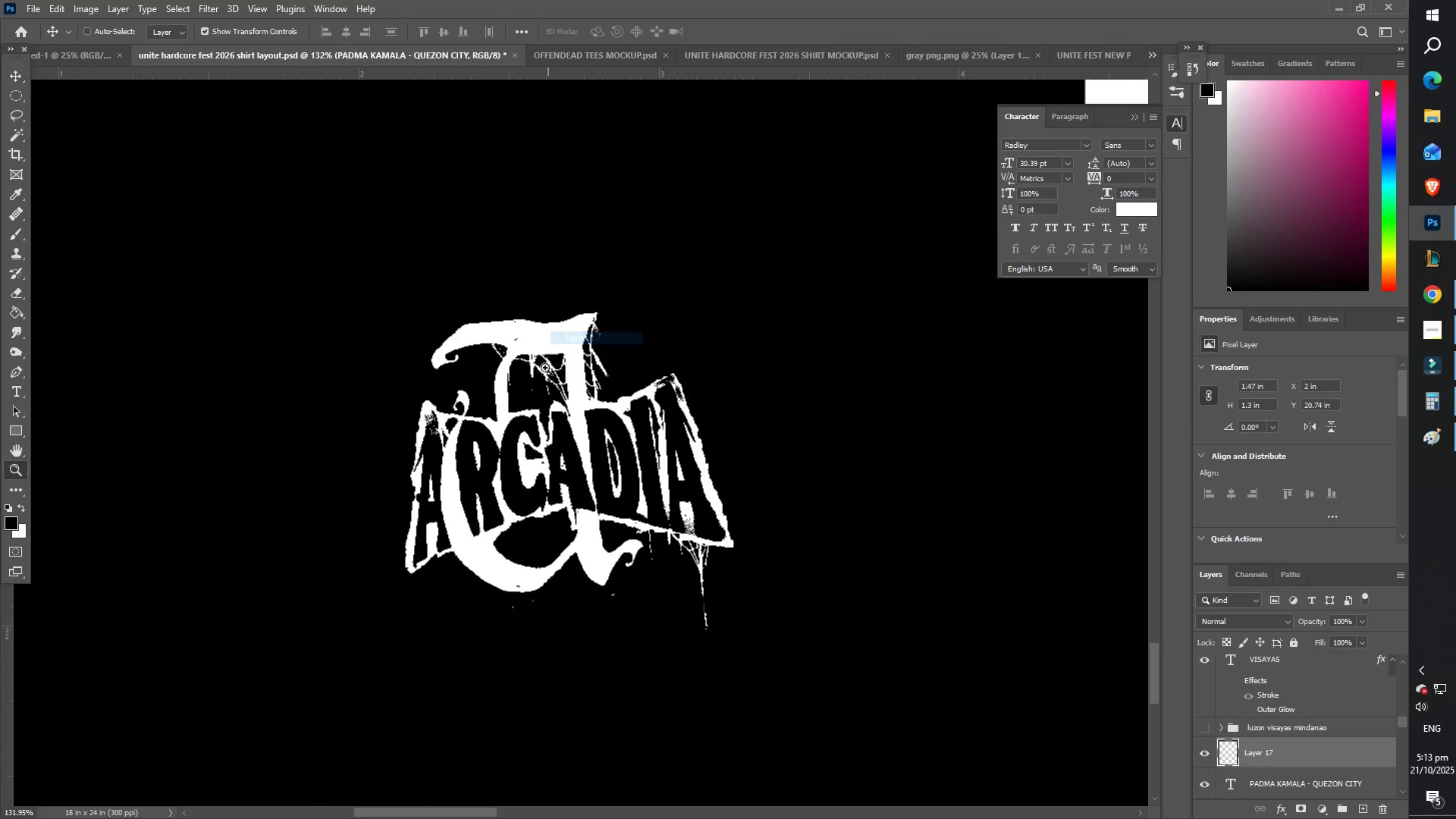 
left_click_drag(start_coordinate=[545, 383], to_coordinate=[440, 368])
 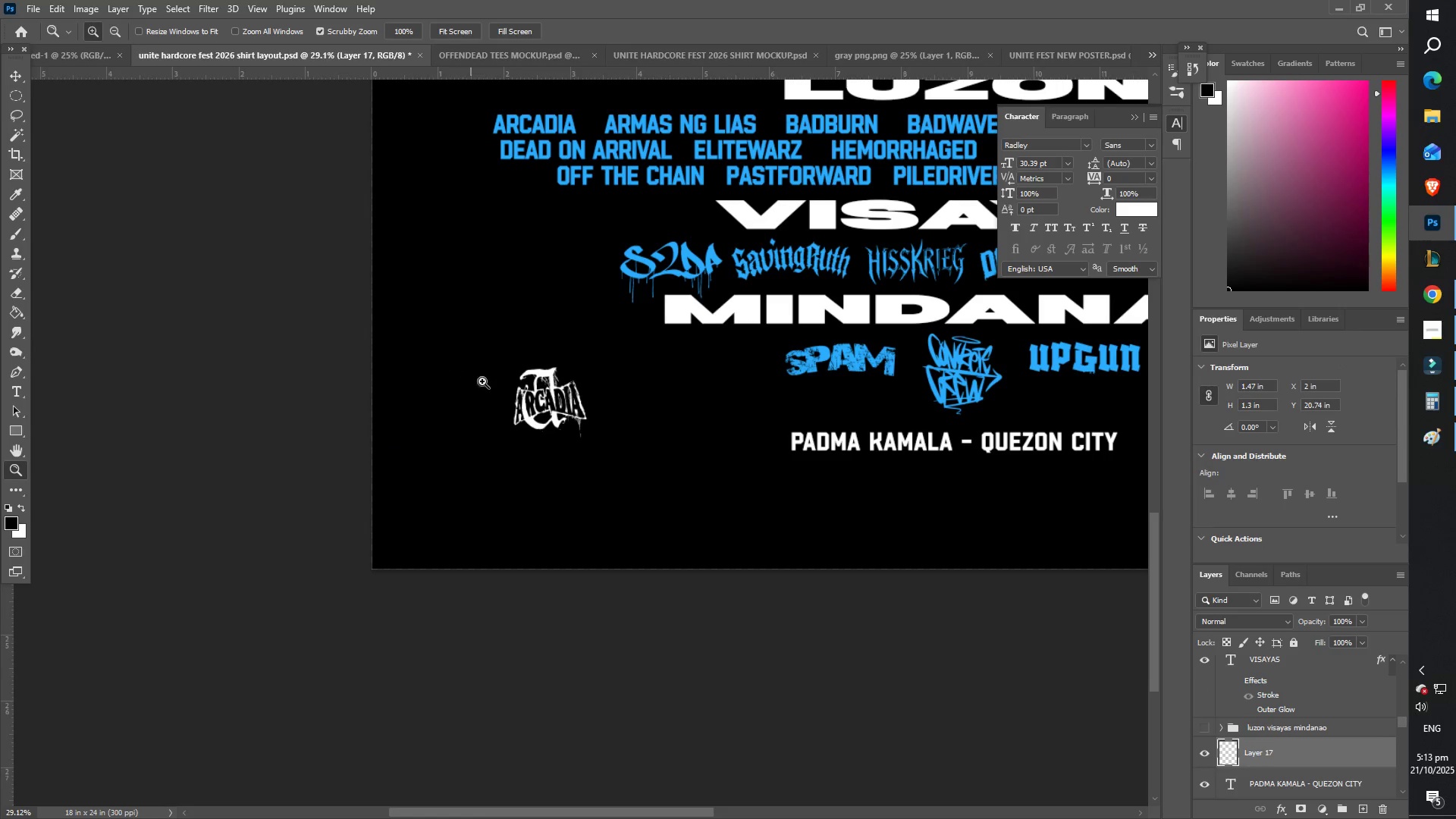 
scroll: coordinate [578, 382], scroll_direction: up, amount: 9.0
 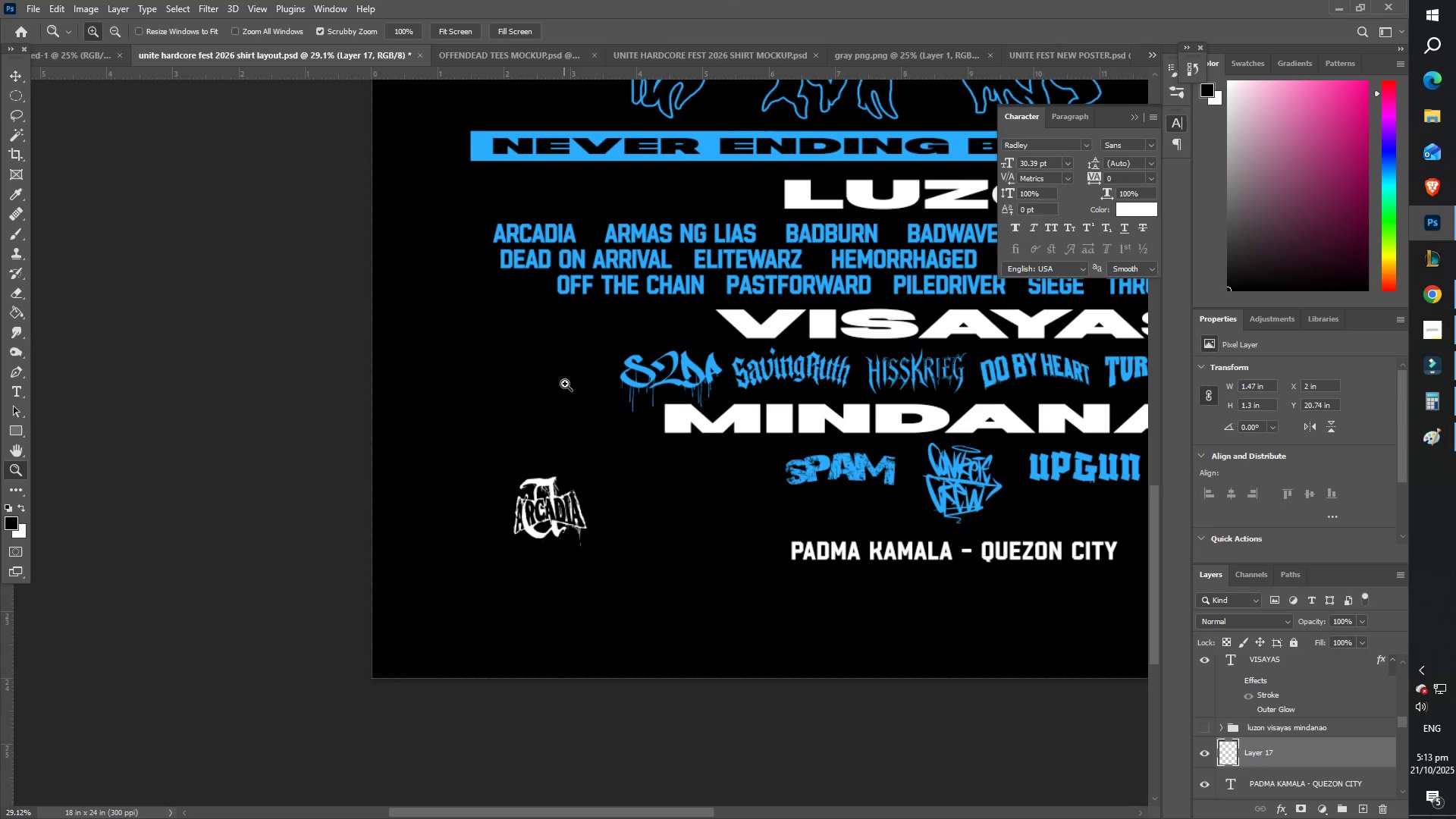 
left_click_drag(start_coordinate=[563, 384], to_coordinate=[522, 379])
 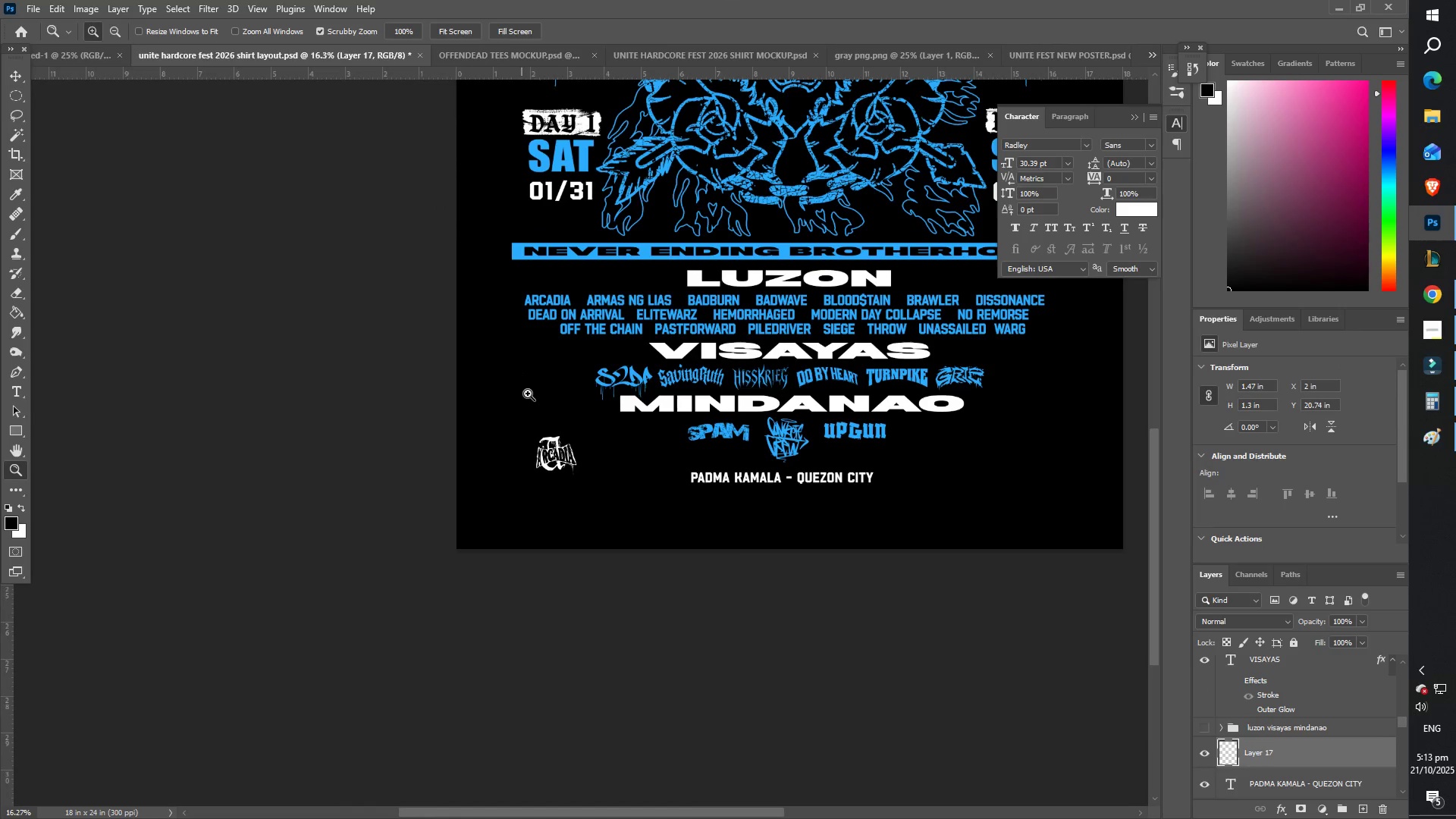 
scroll: coordinate [553, 416], scroll_direction: up, amount: 2.0
 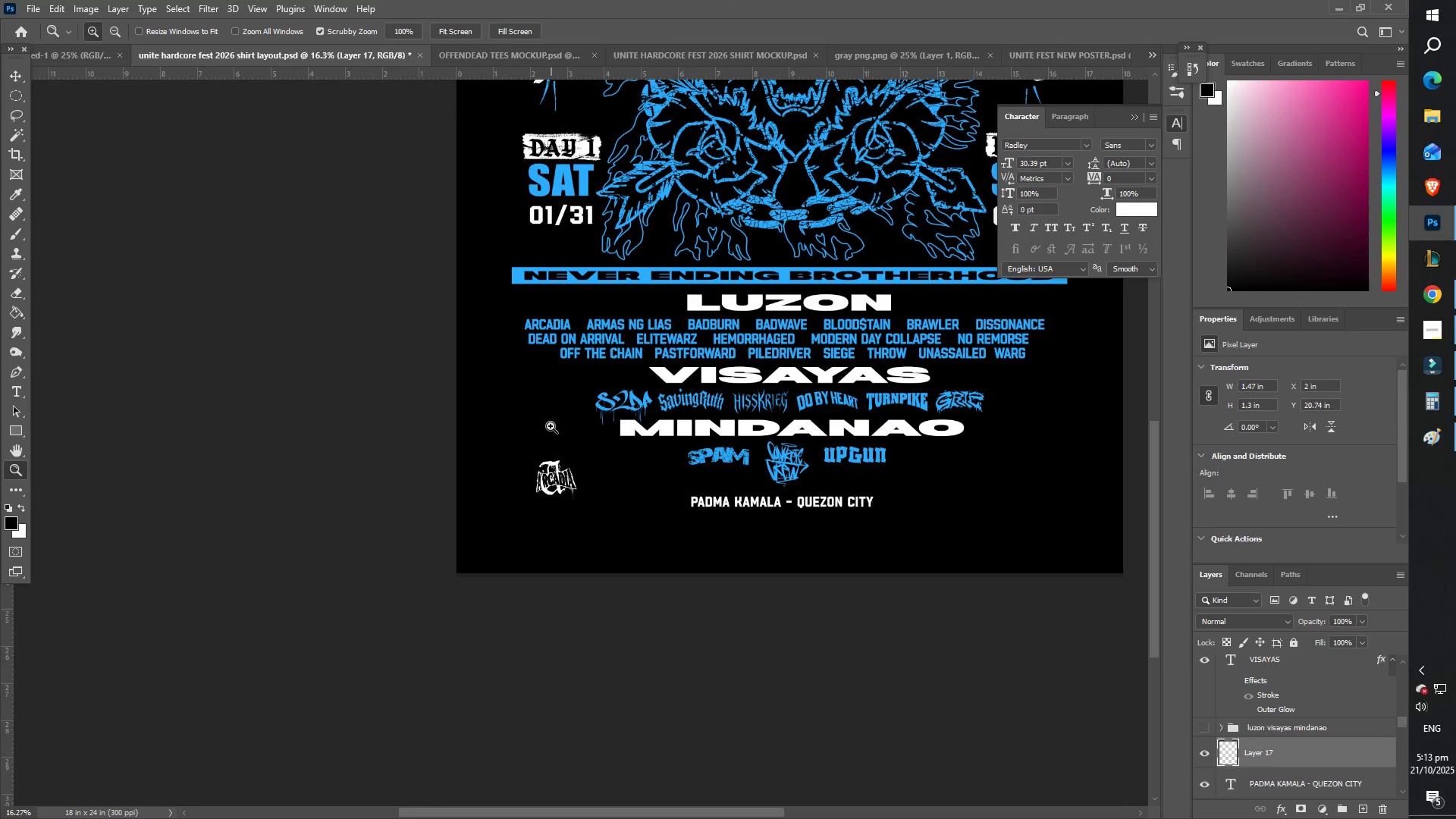 
left_click_drag(start_coordinate=[551, 430], to_coordinate=[573, 431])
 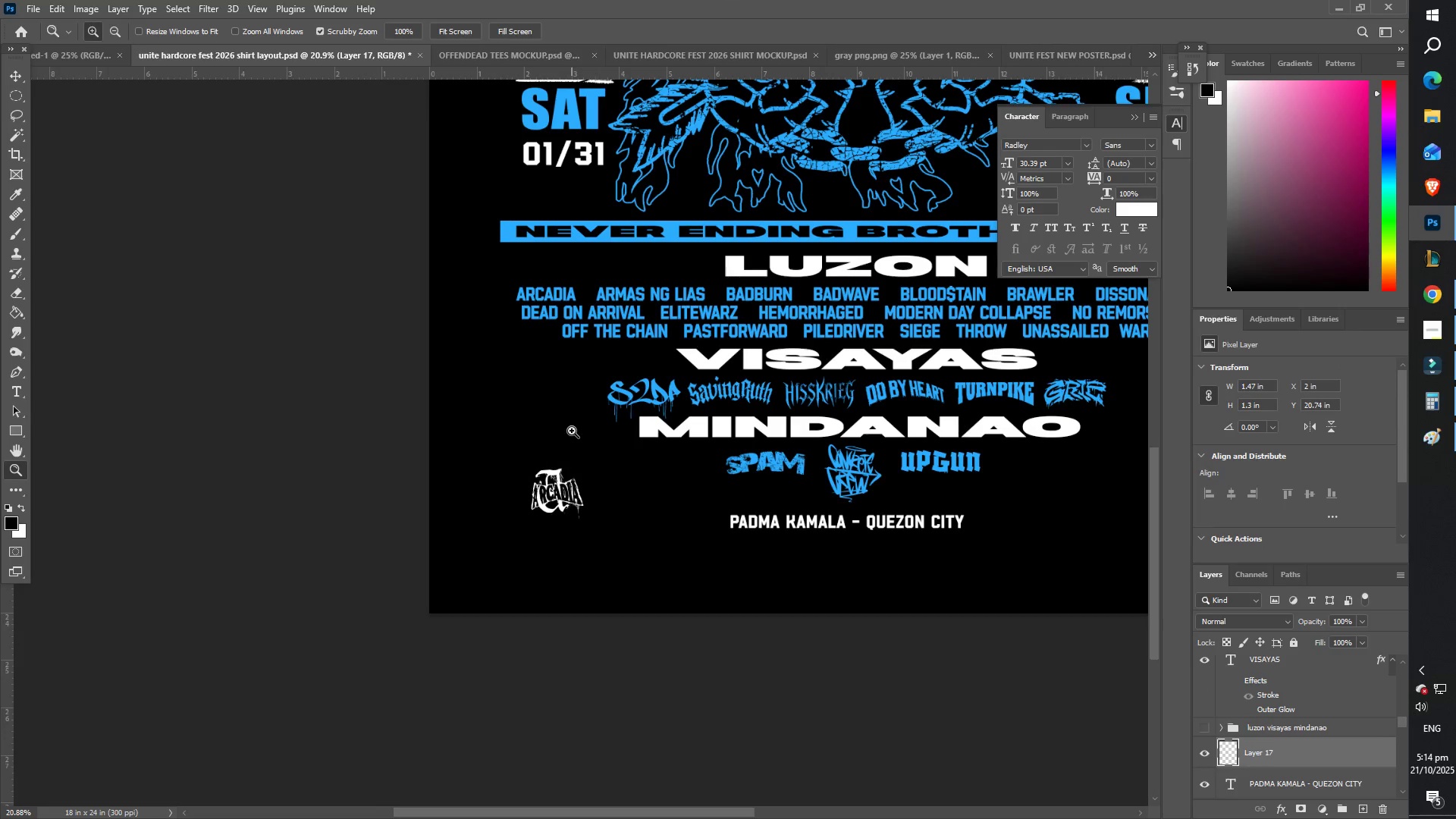 
scroll: coordinate [579, 431], scroll_direction: up, amount: 2.0
 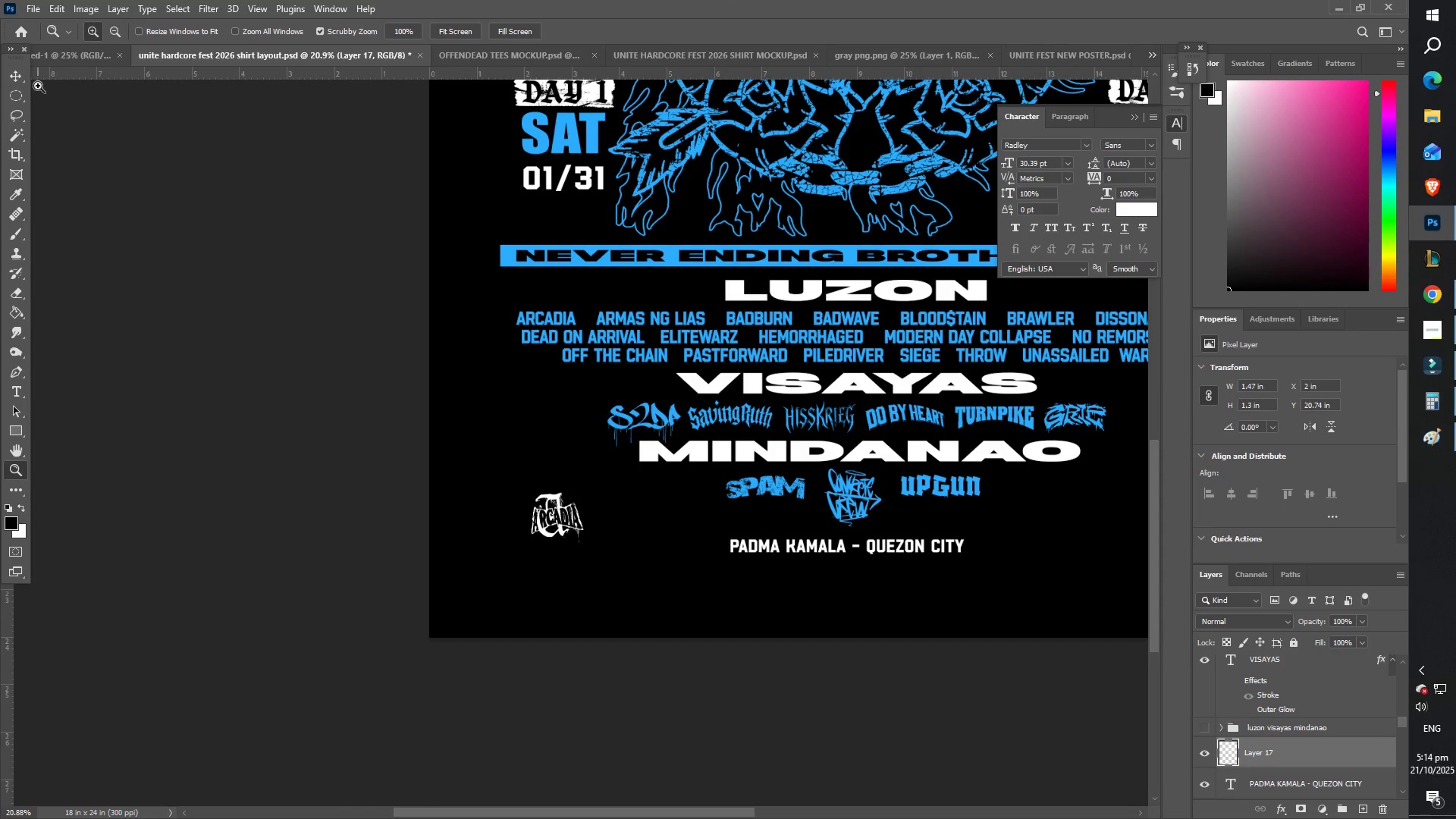 
left_click([13, 78])
 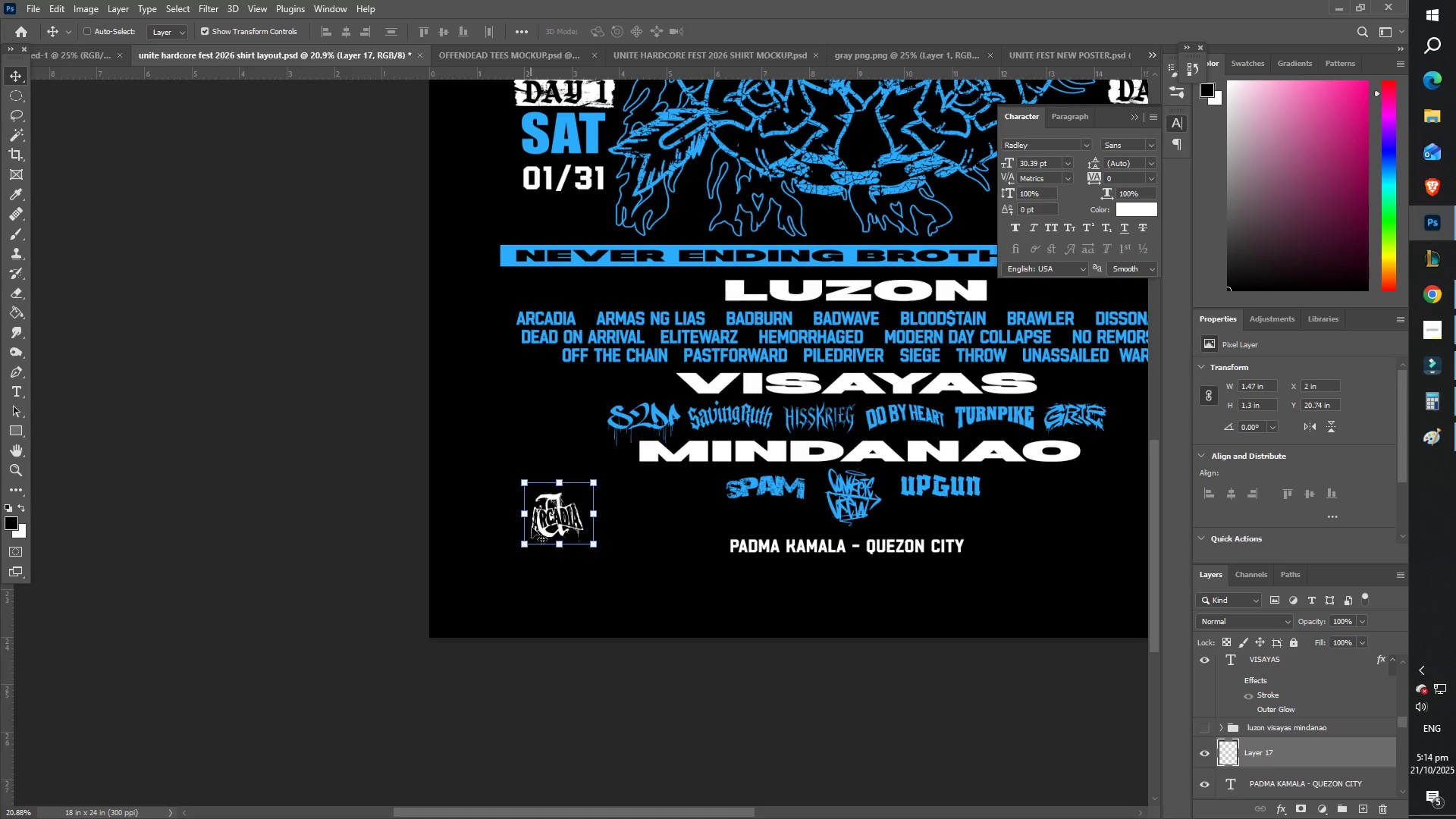 
left_click_drag(start_coordinate=[543, 504], to_coordinate=[527, 315])
 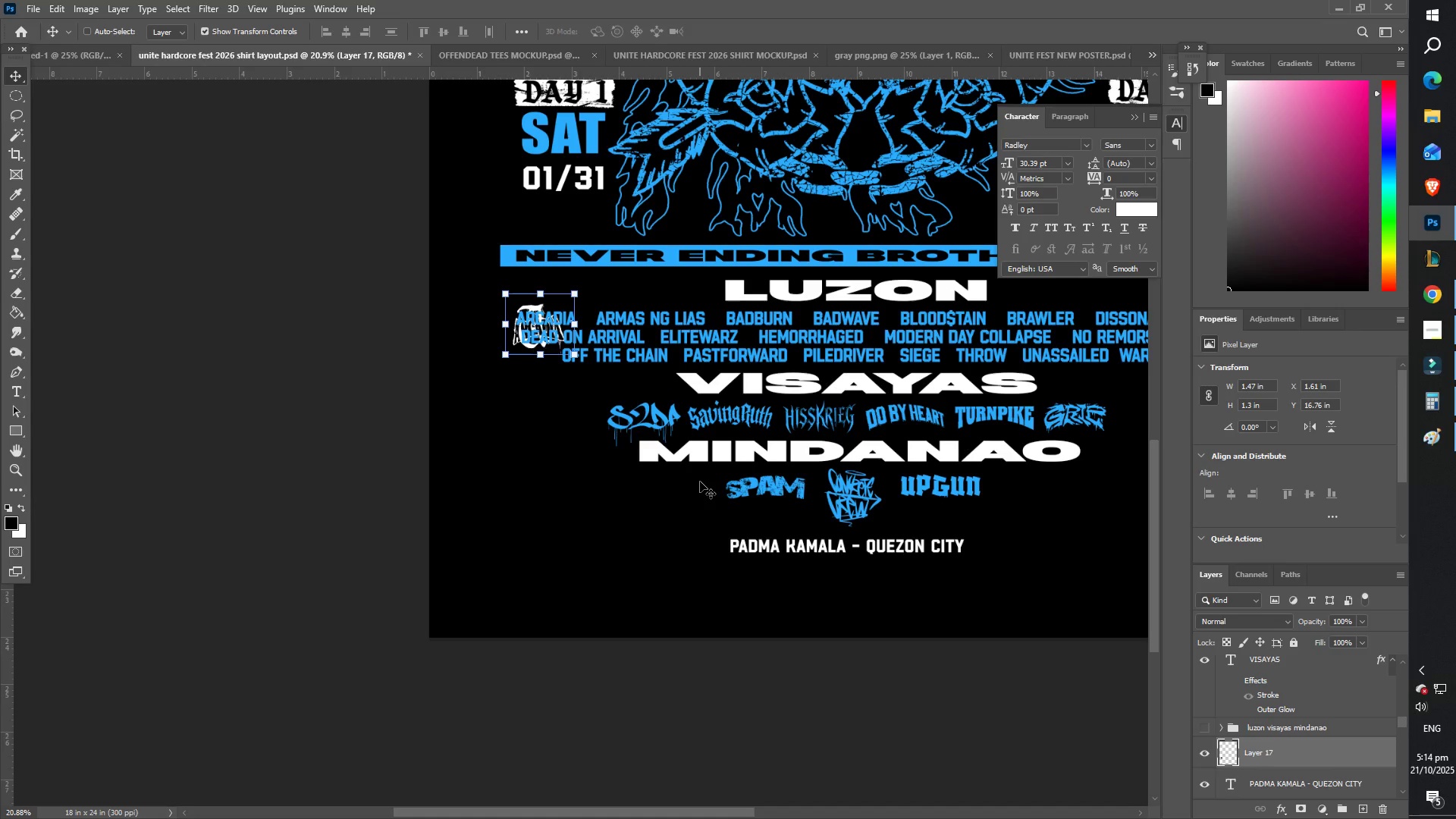 
wait(8.73)
 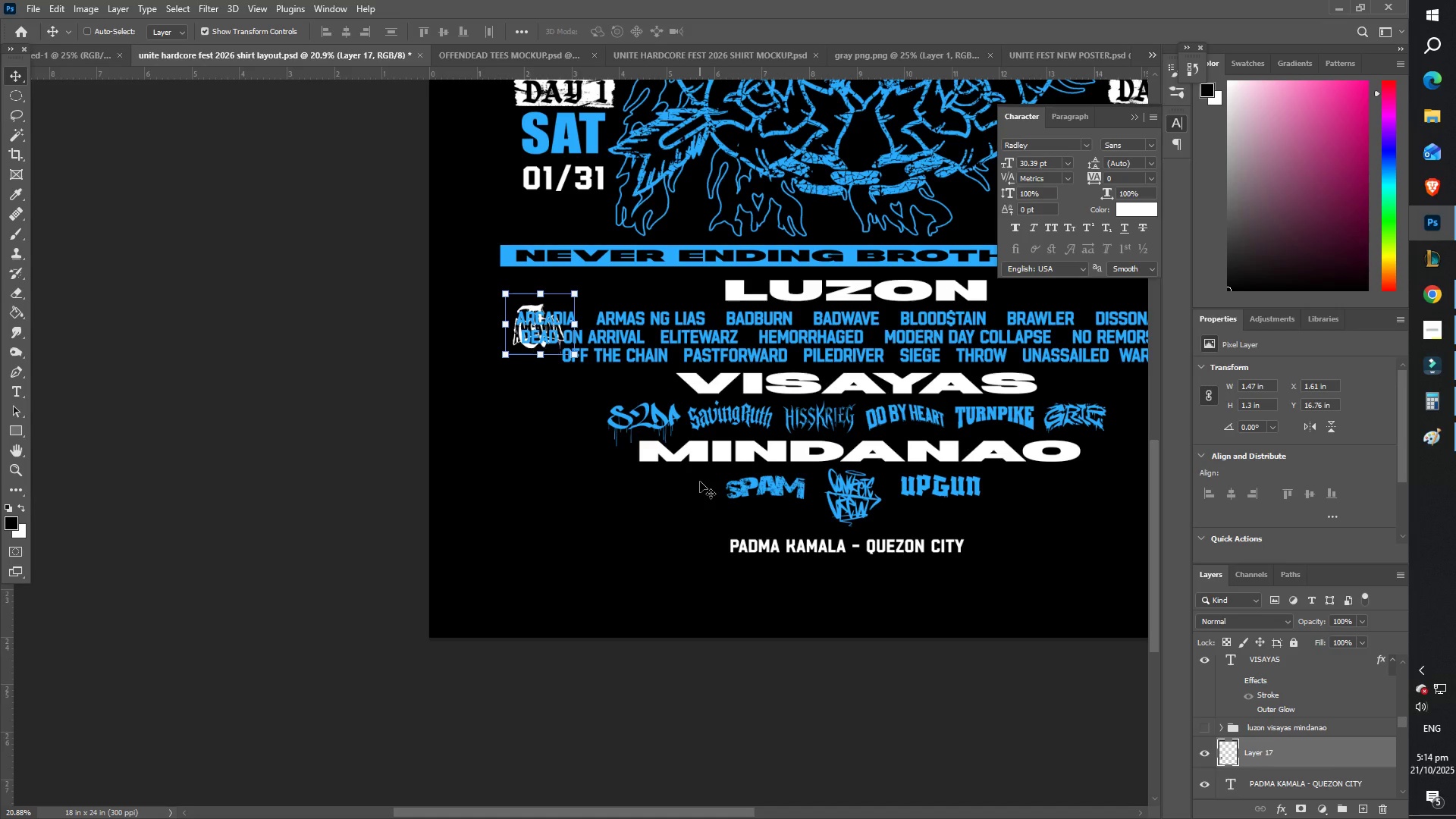 
scroll: coordinate [752, 388], scroll_direction: up, amount: 2.0
 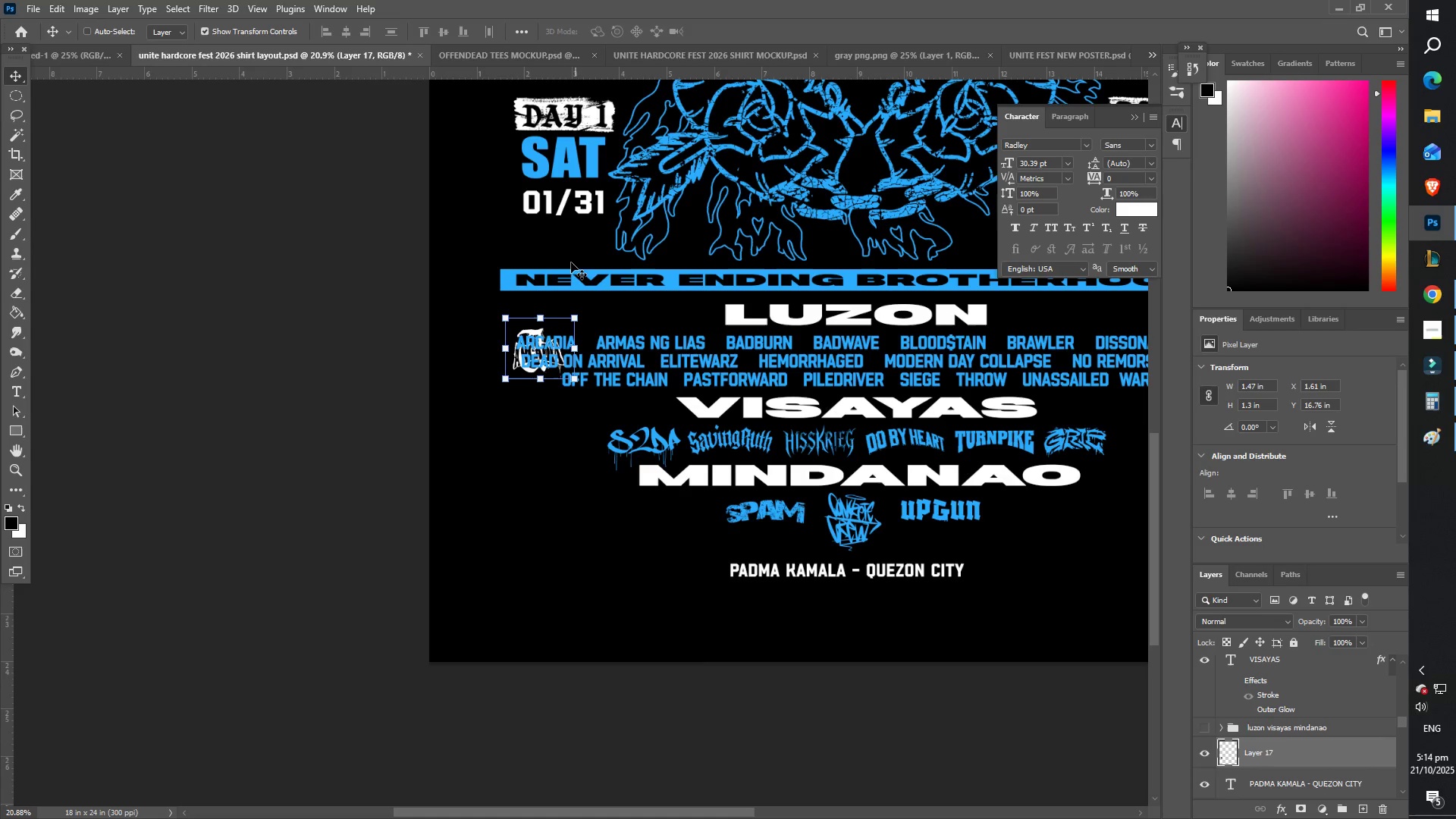 
left_click_drag(start_coordinate=[529, 346], to_coordinate=[498, 449])
 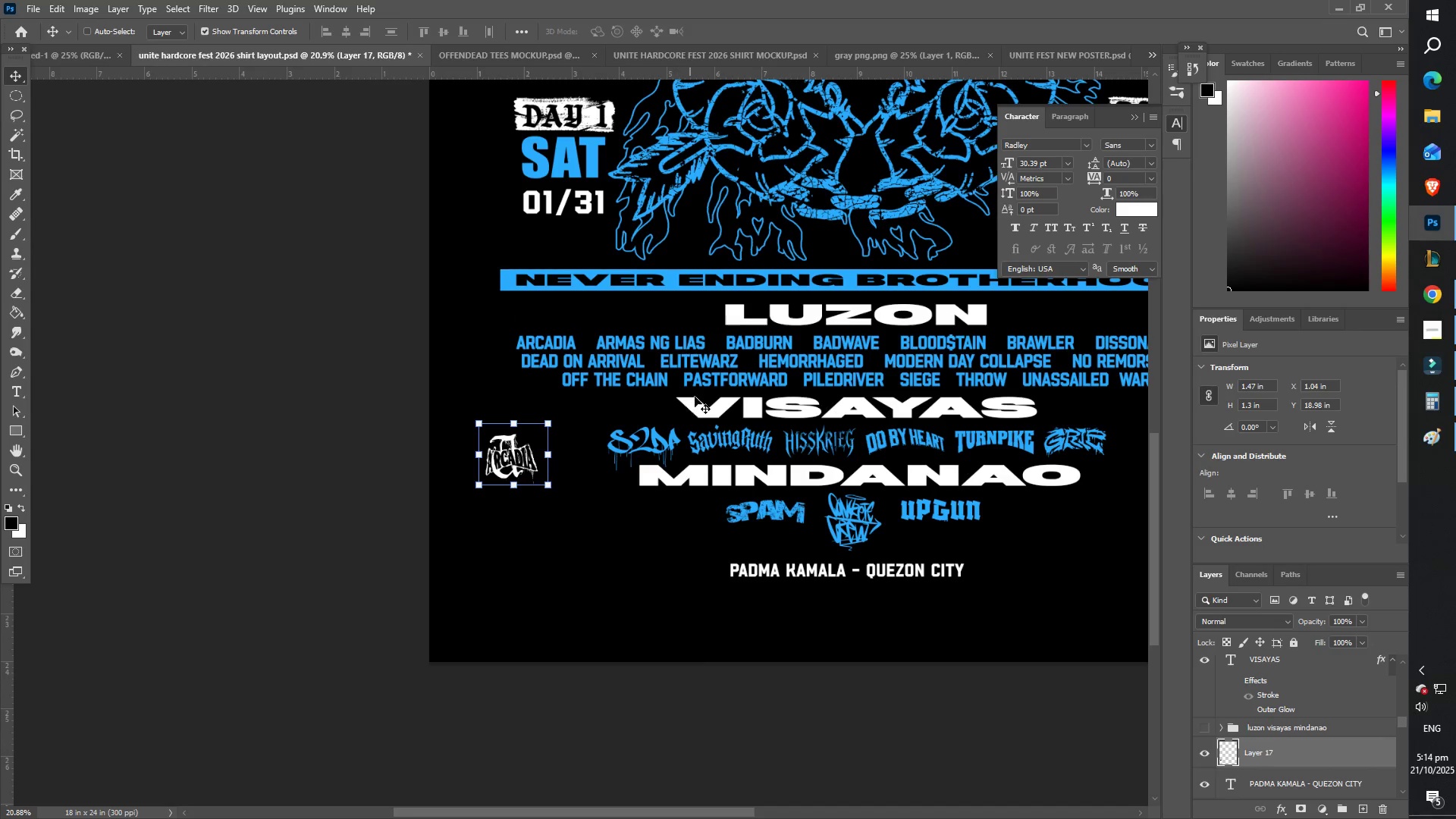 
hold_key(key=Space, duration=1.53)
 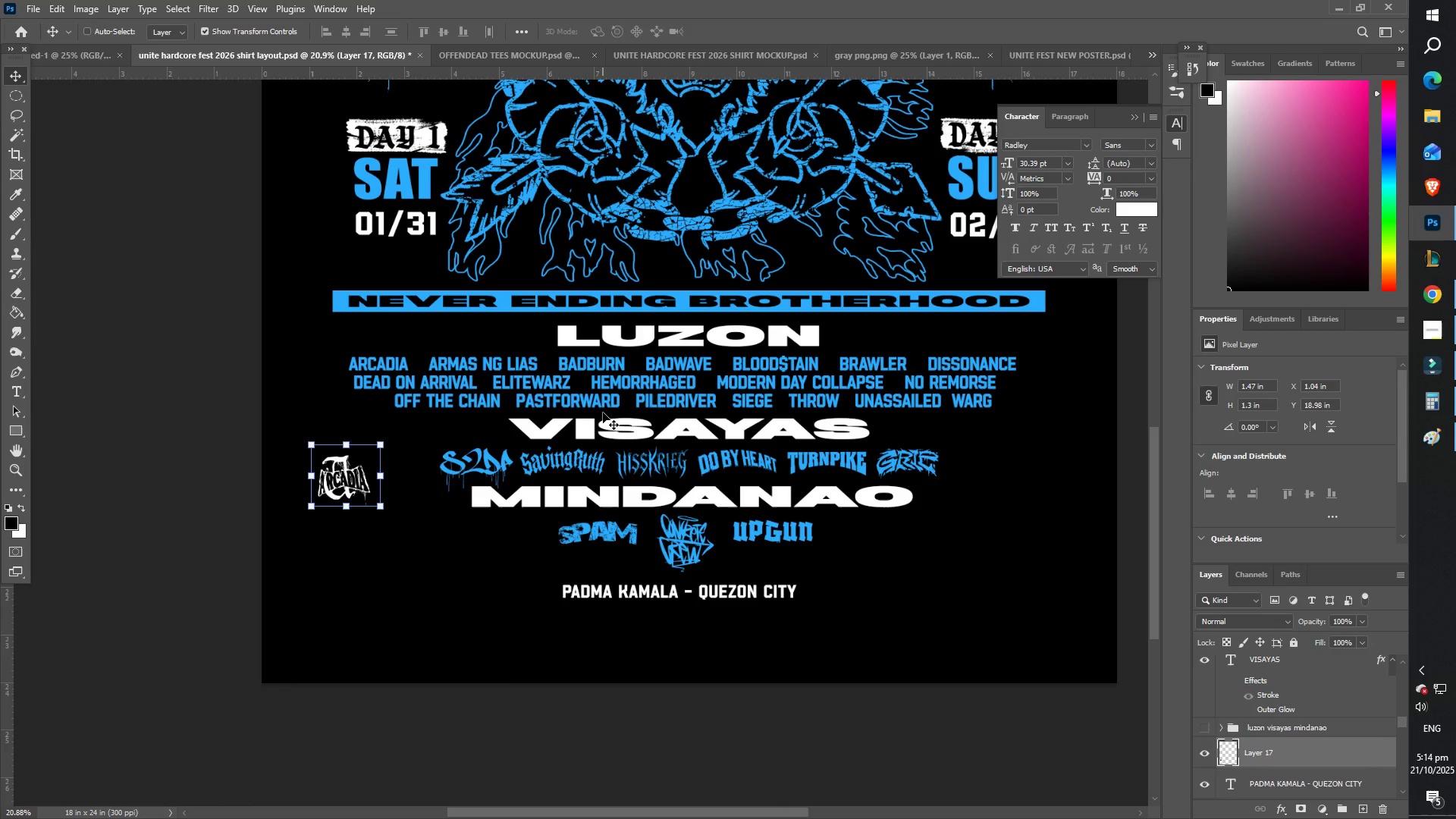 
left_click_drag(start_coordinate=[779, 394], to_coordinate=[611, 415])
 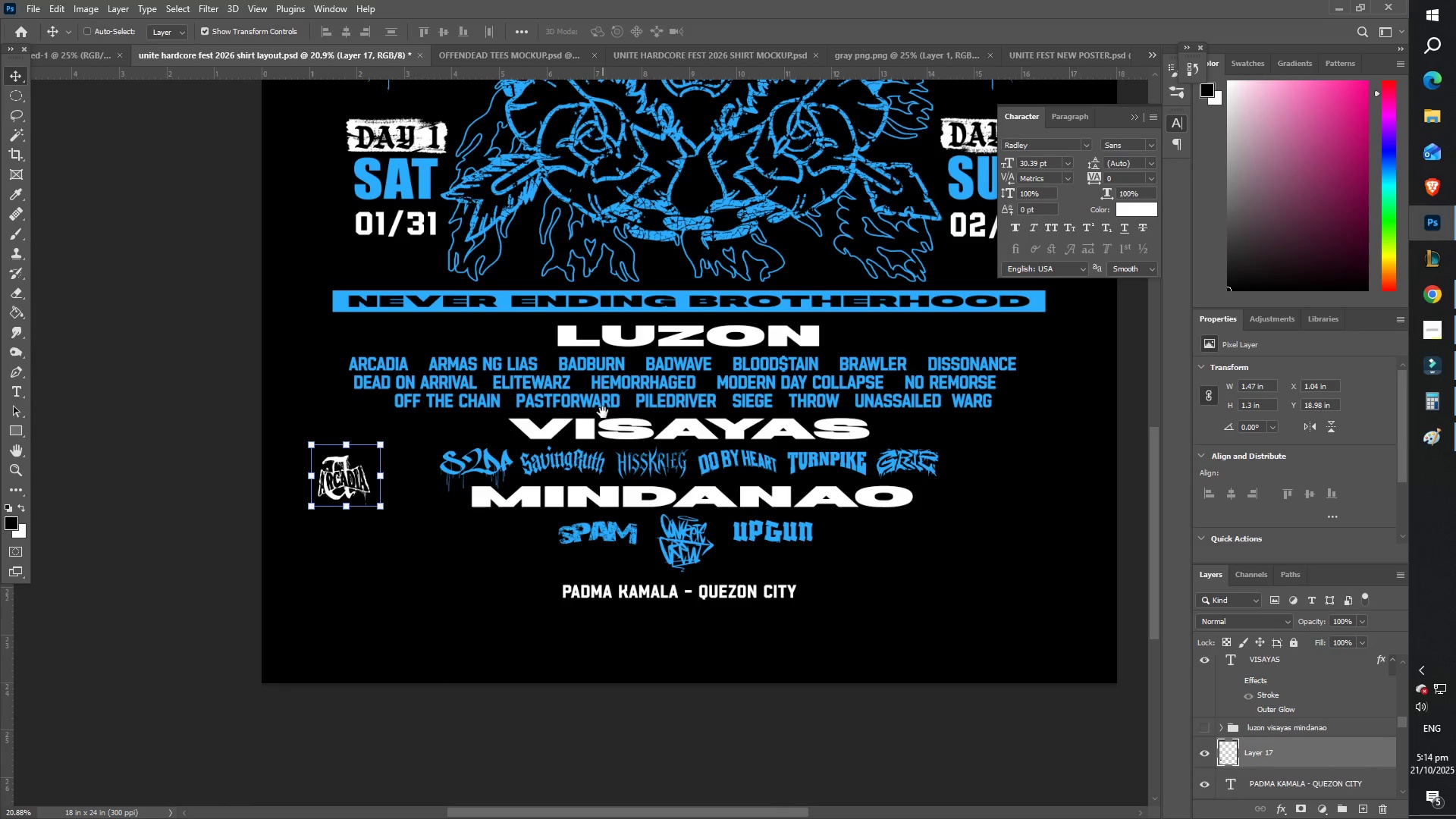 
key(Space)
 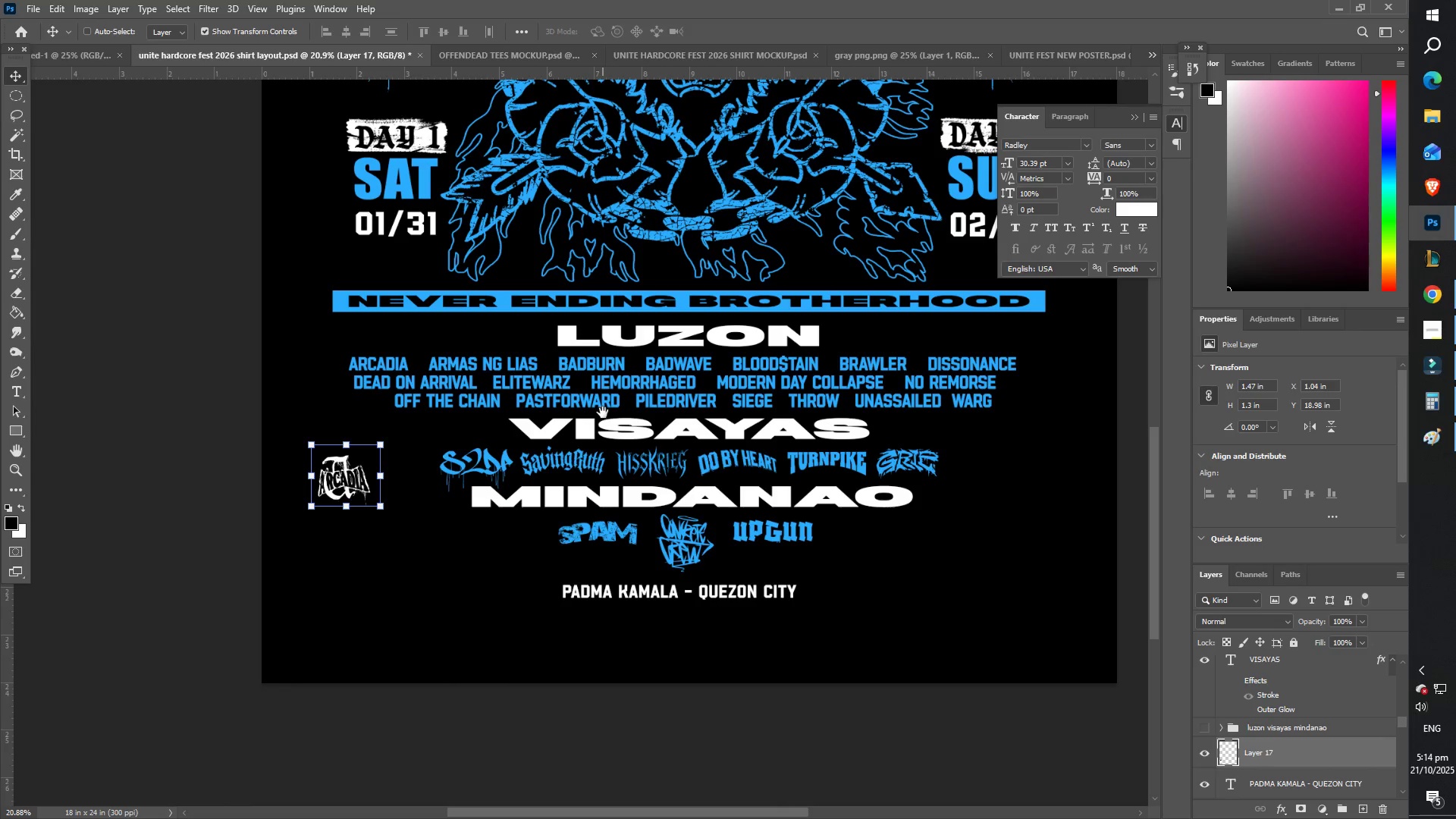 
key(Space)
 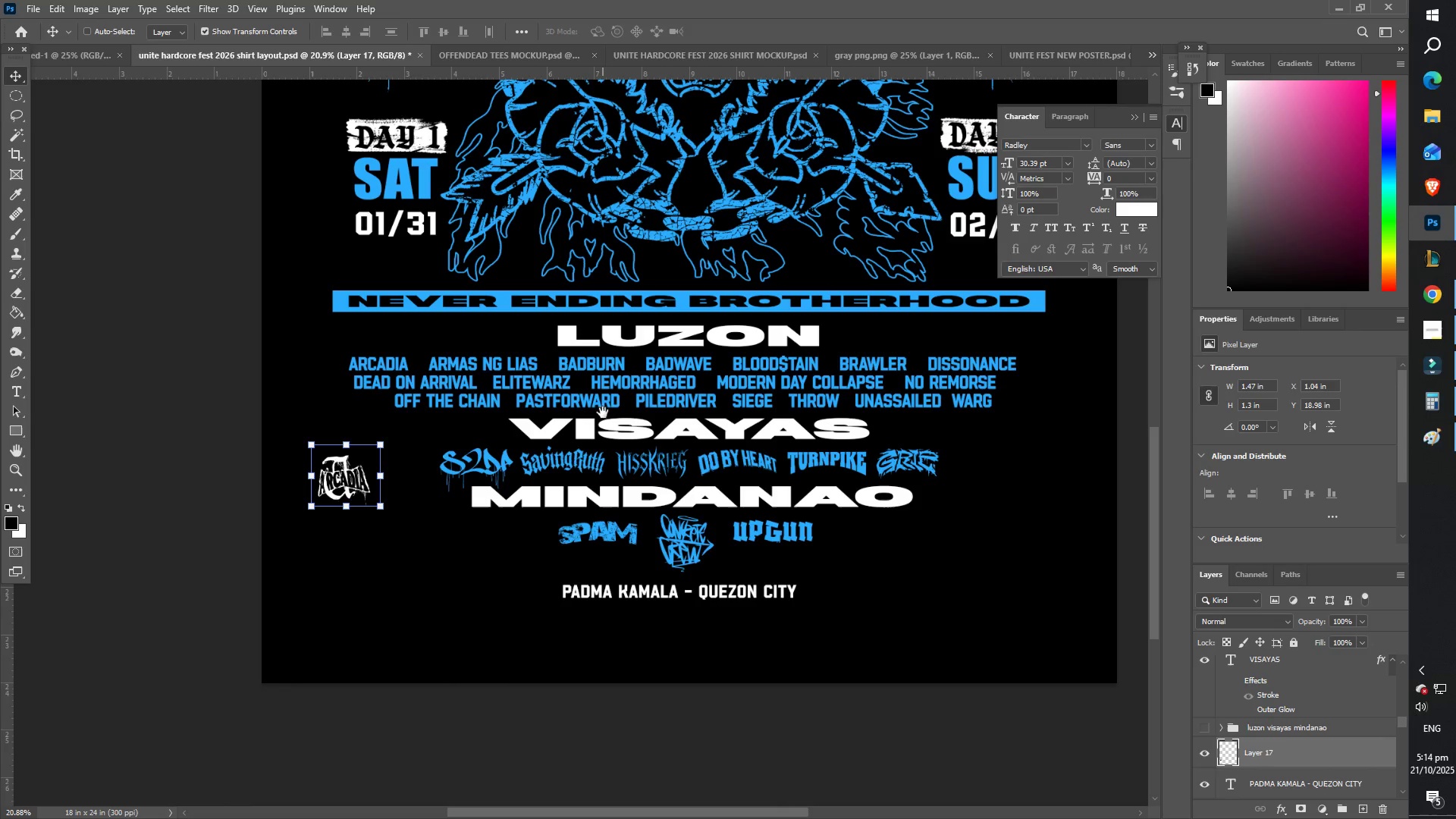 
key(Space)
 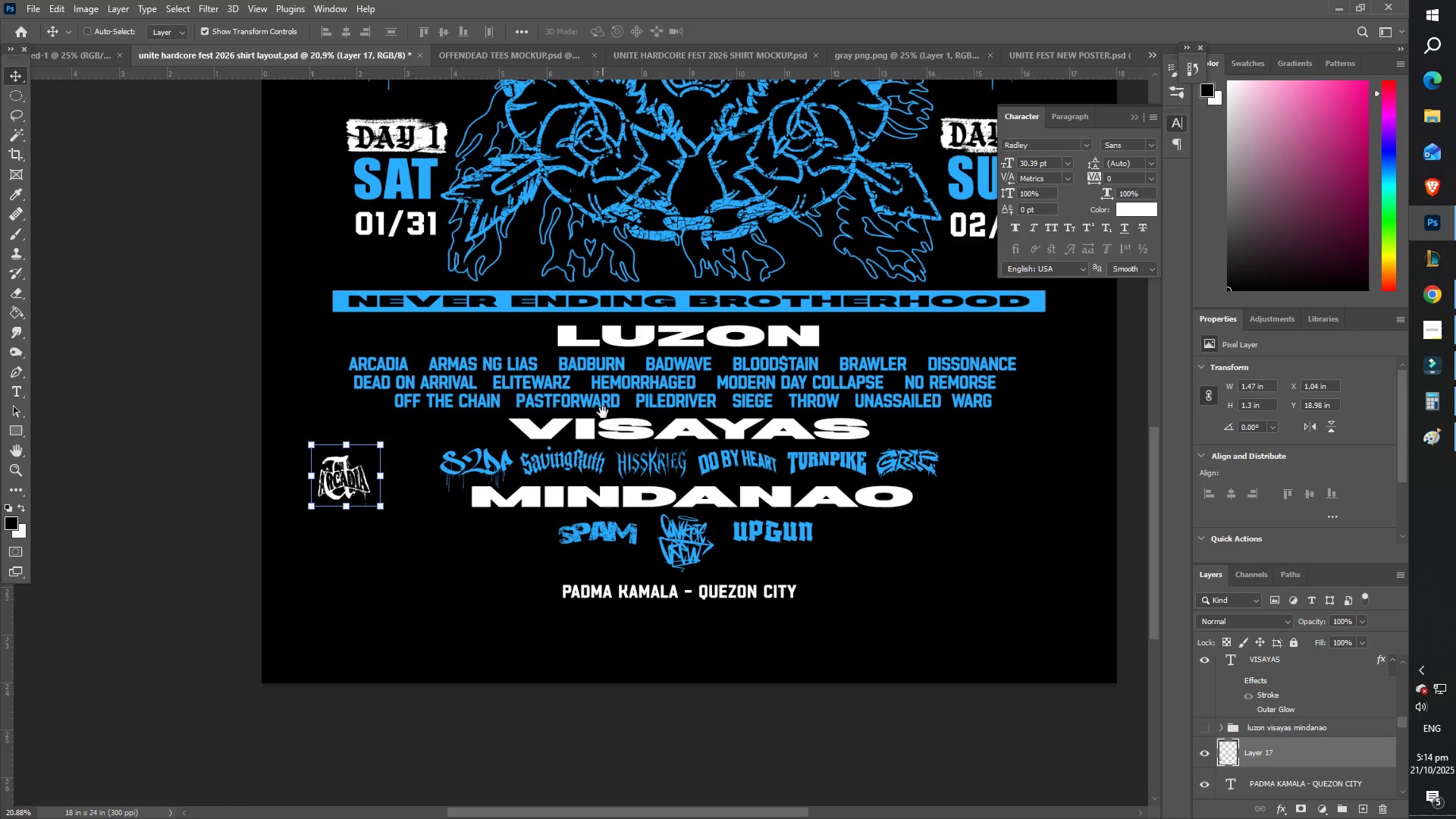 
key(Space)
 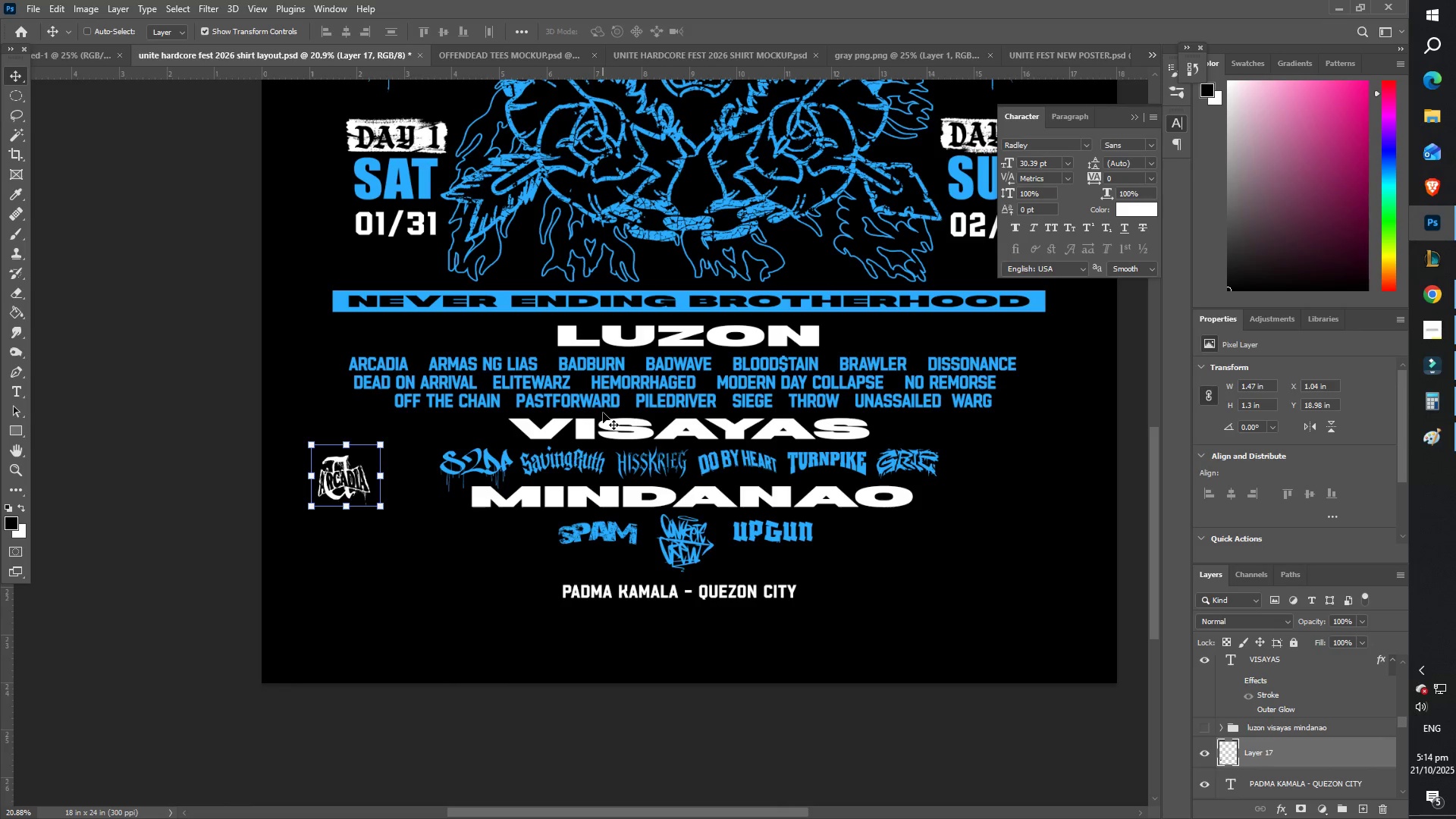 
key(Space)
 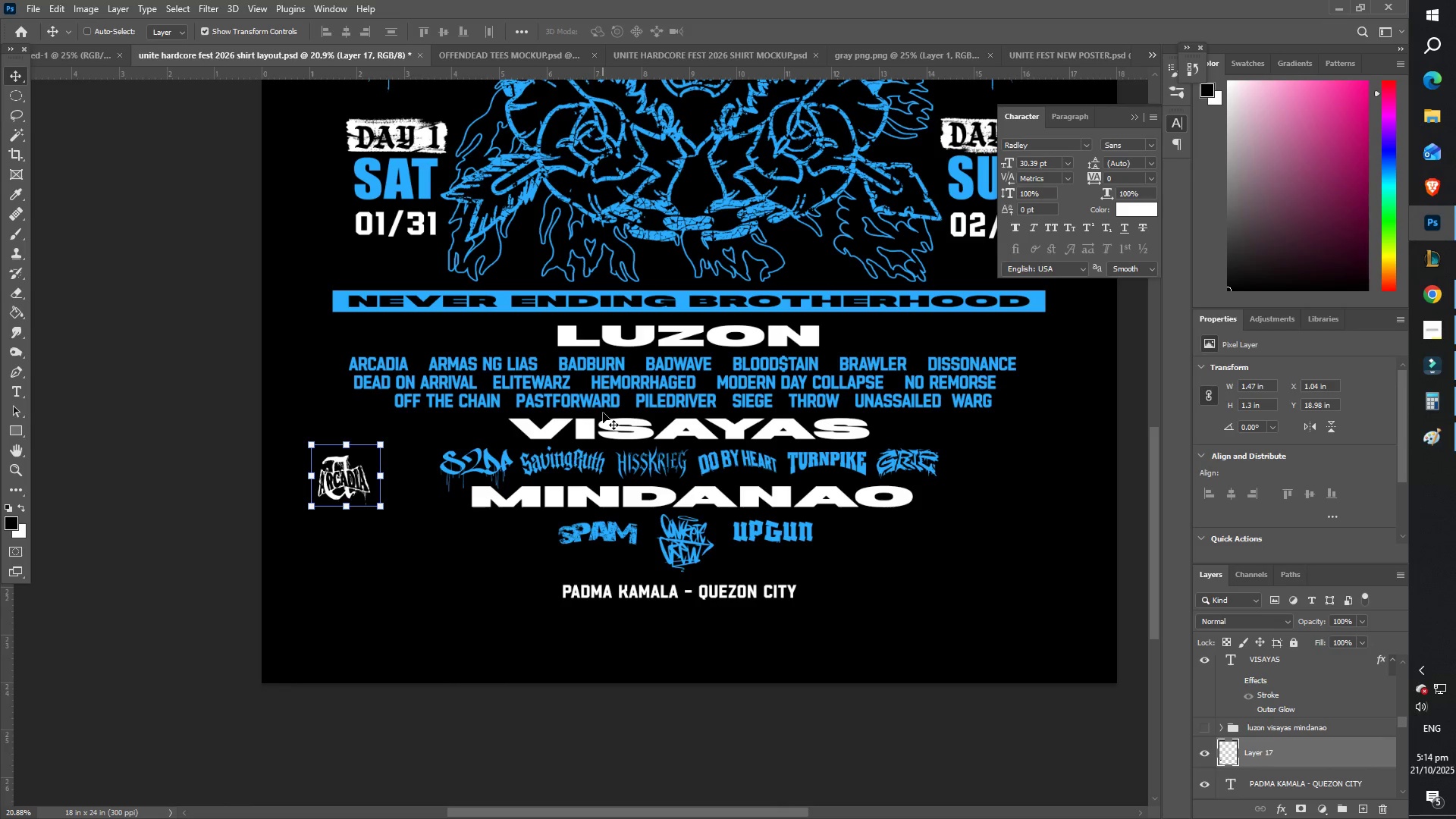 
key(Space)
 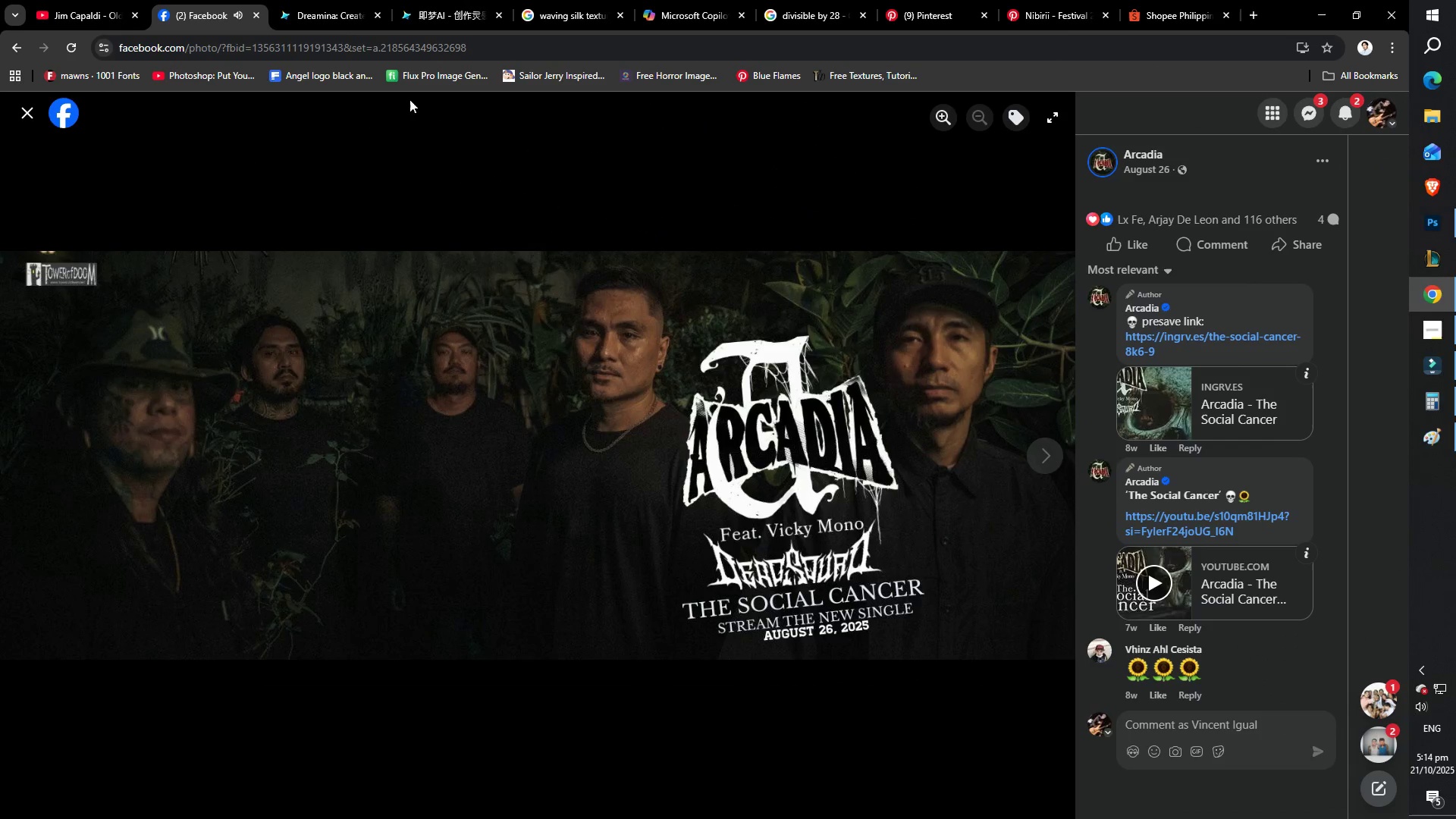 
left_click([134, 110])
 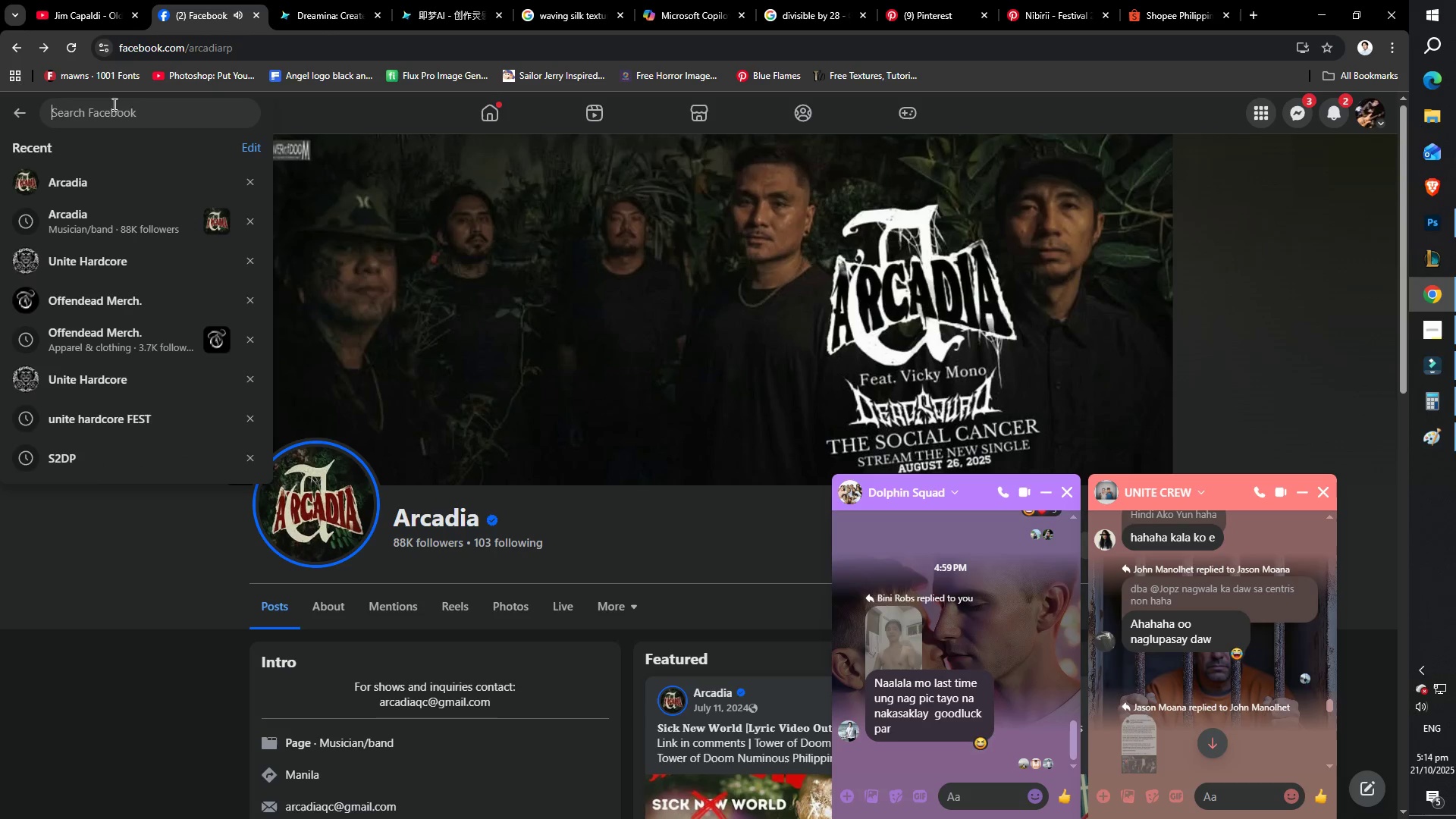 
type(ARMAS NG LIAS)
 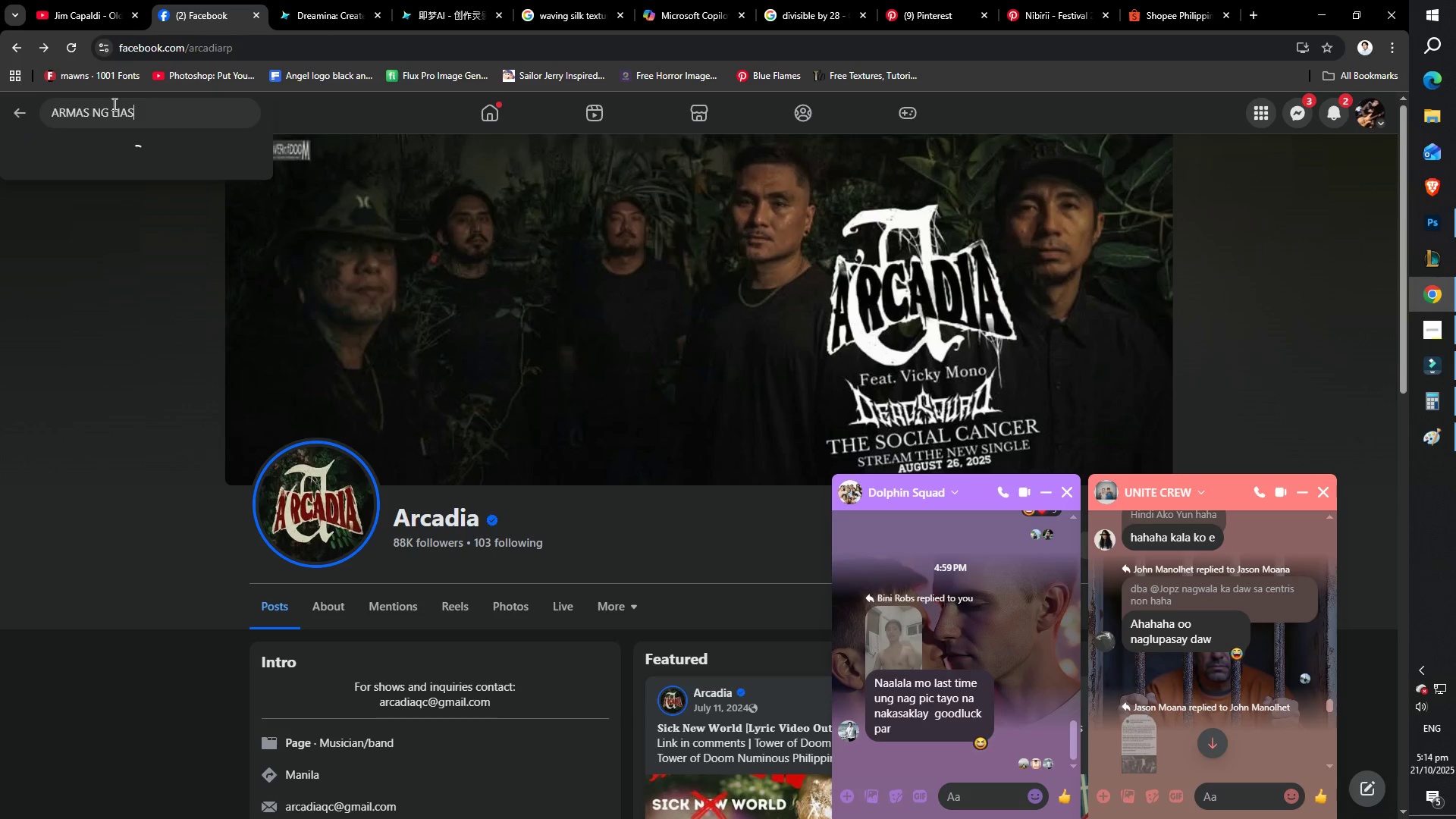 
key(Enter)
 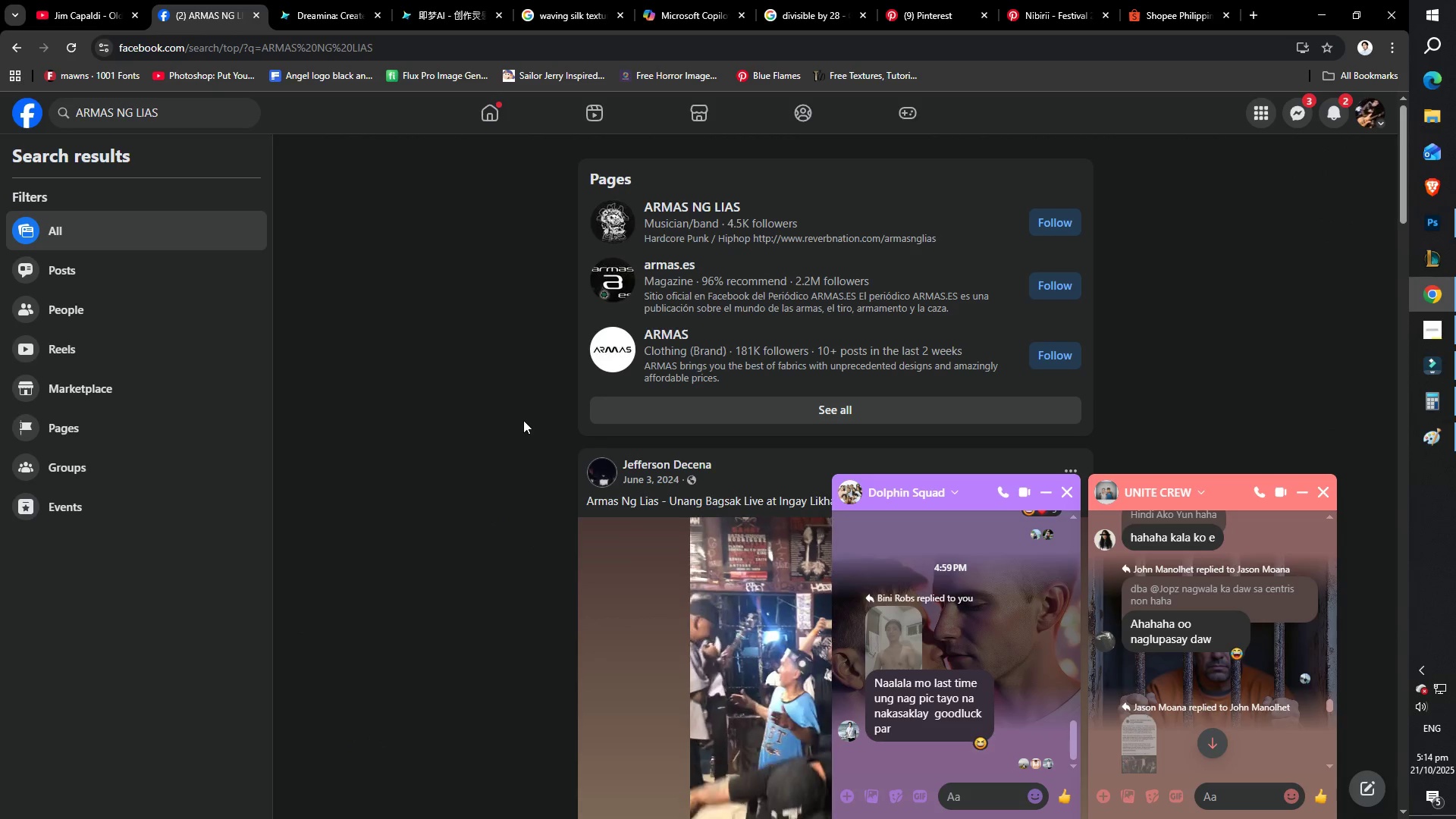 
wait(7.14)
 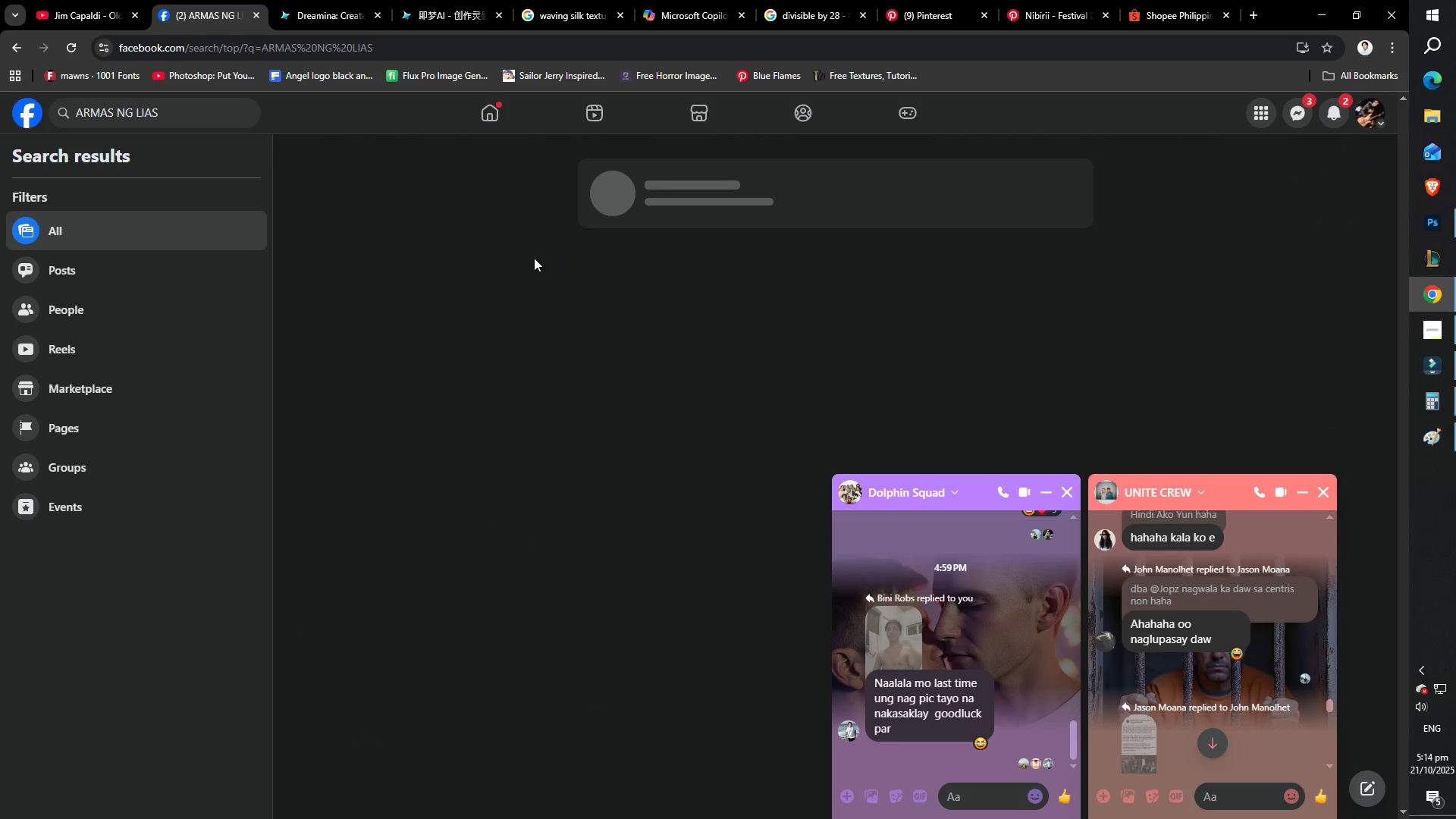 
left_click([1012, 702])
 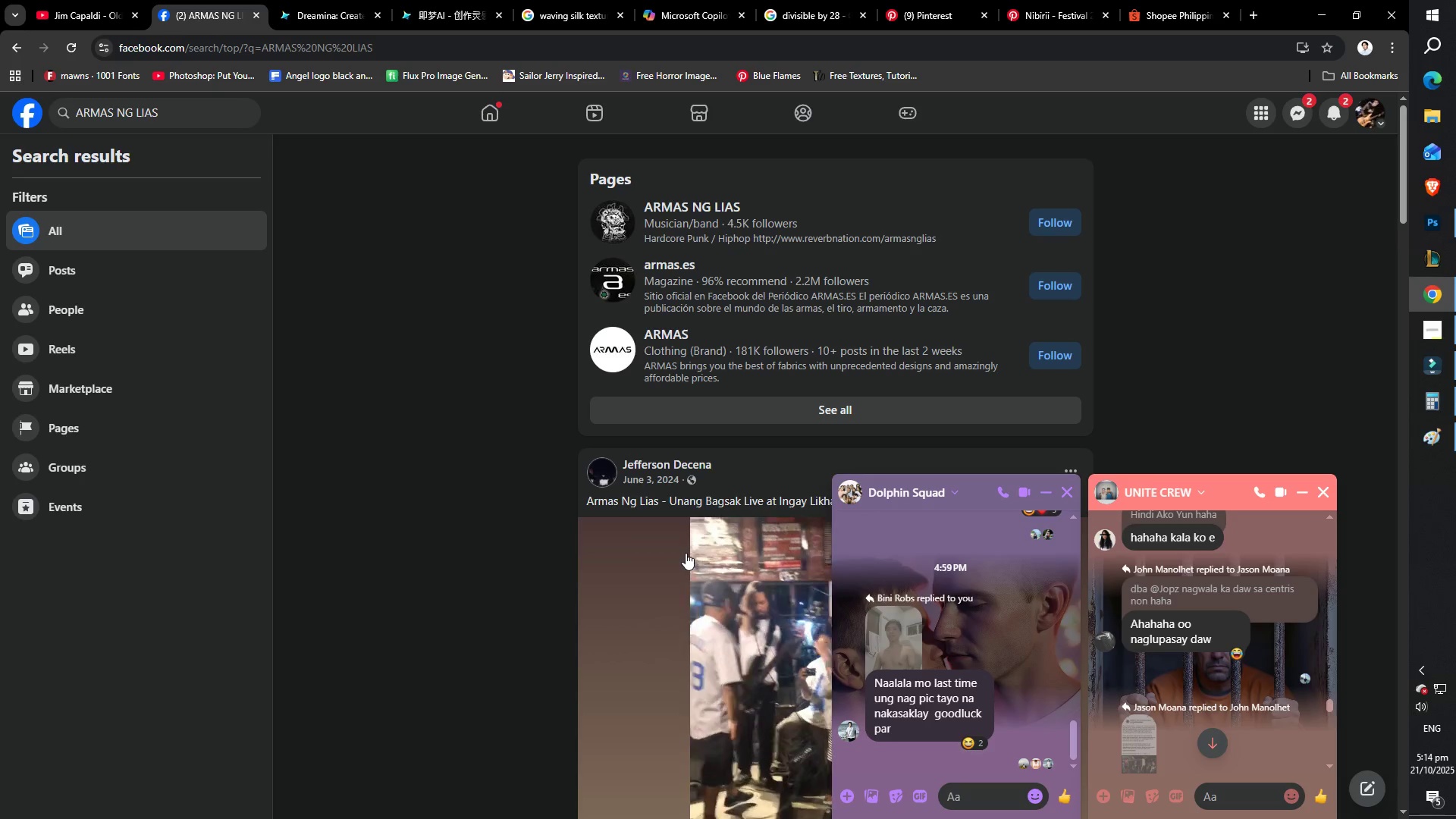 
left_click([984, 805])
 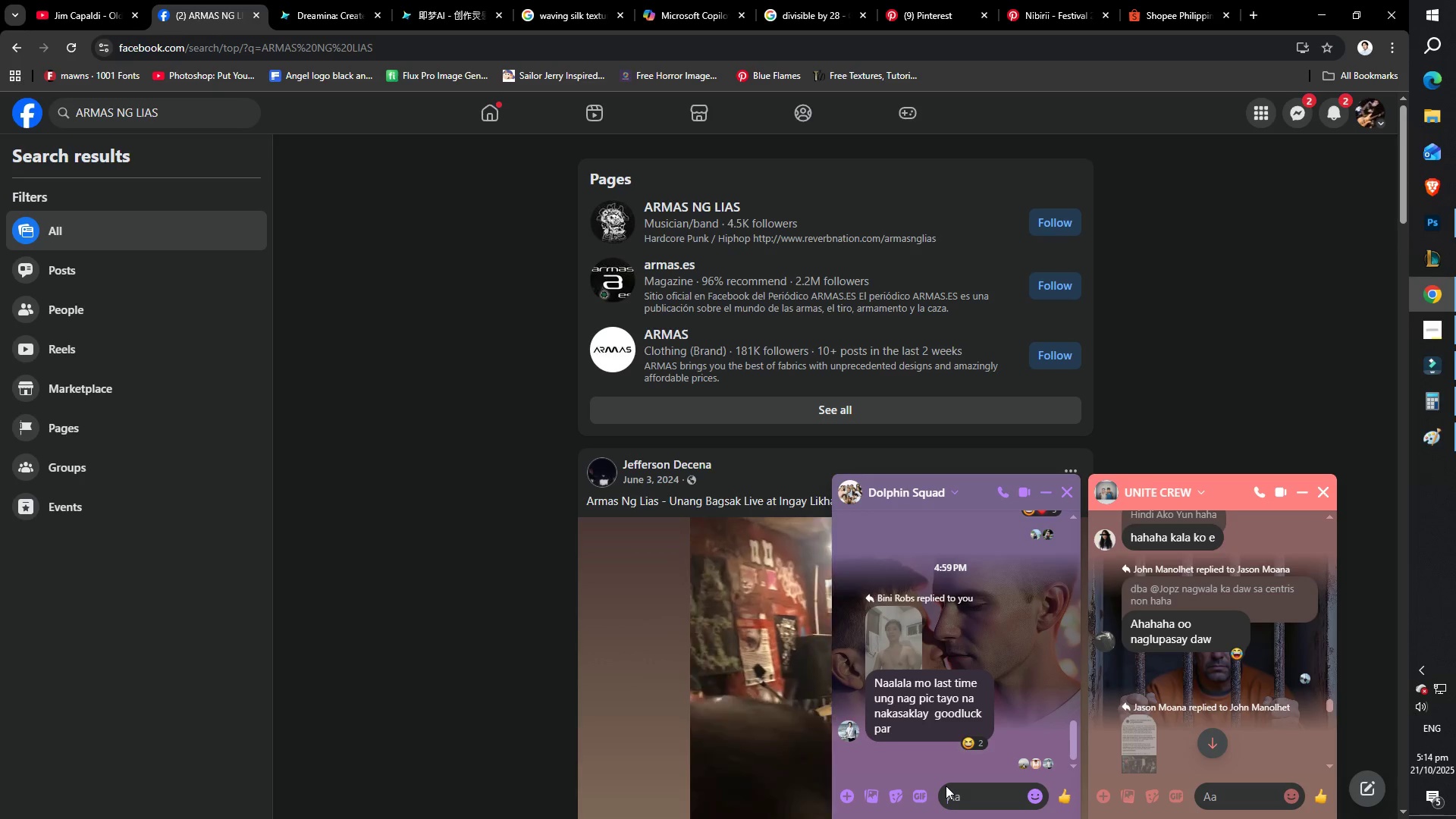 
type(di pa naman ako pilay)
 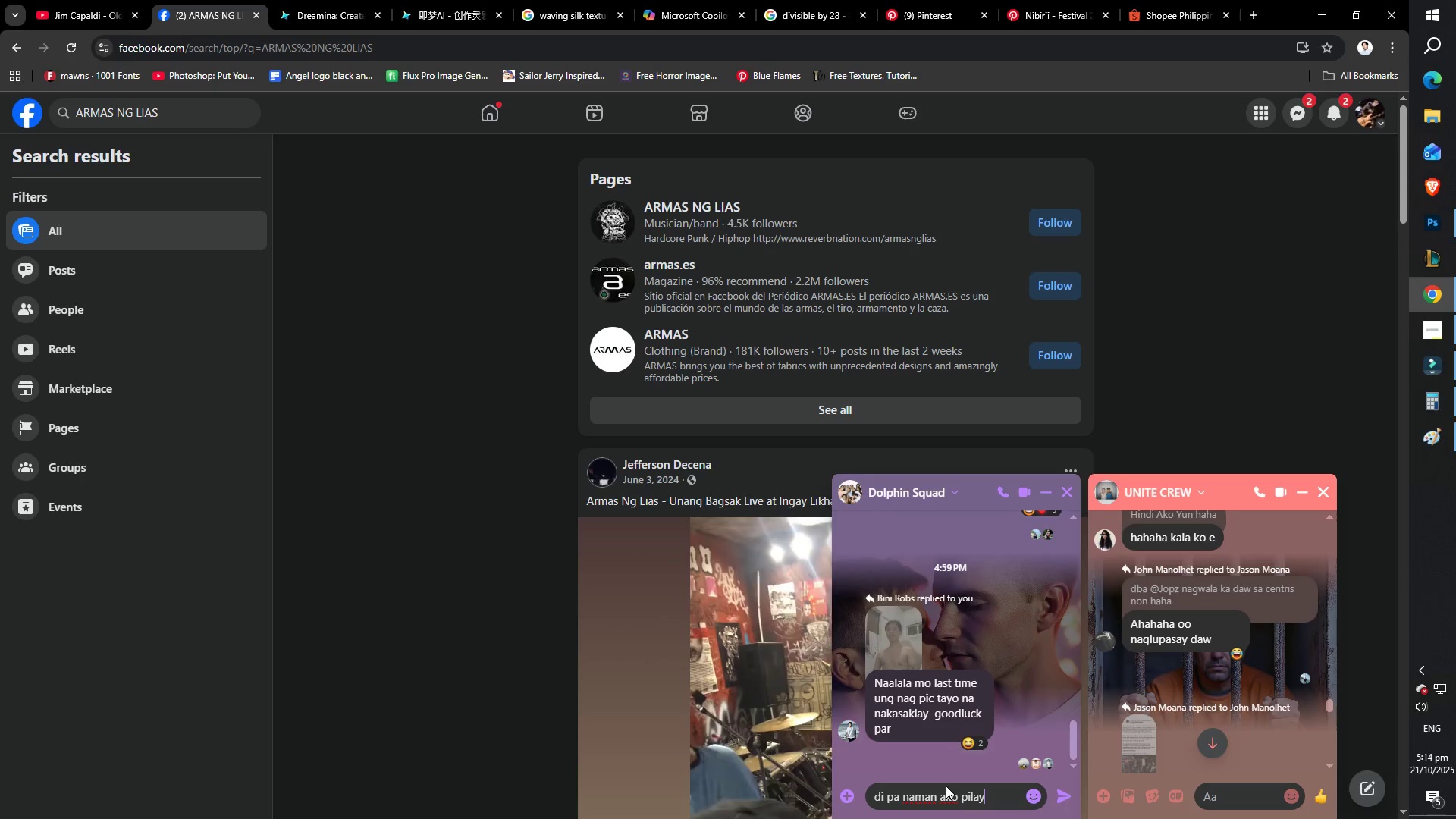 
key(Enter)
 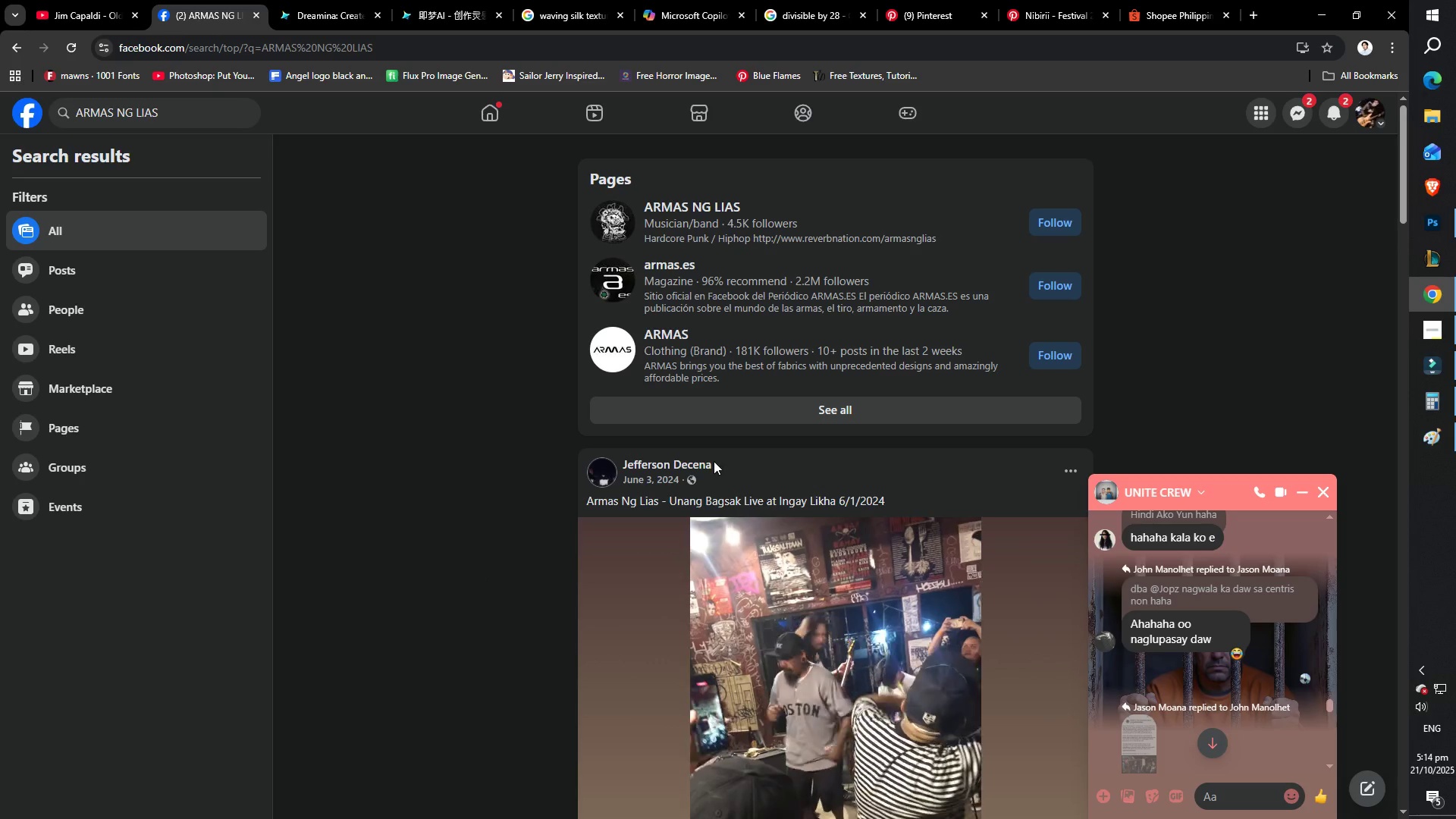 
scroll: coordinate [591, 382], scroll_direction: up, amount: 2.0
 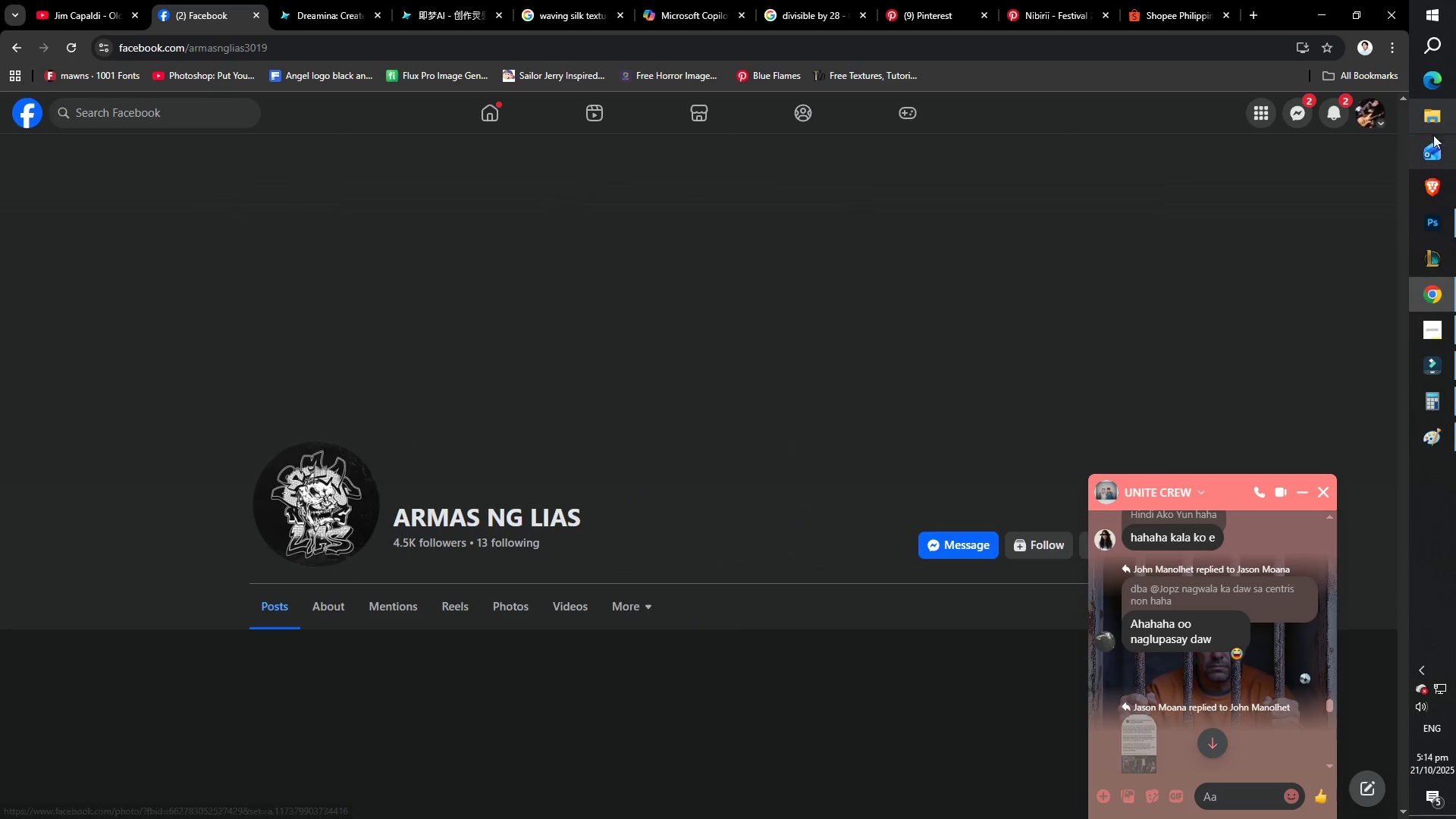 
left_click([1307, 111])
 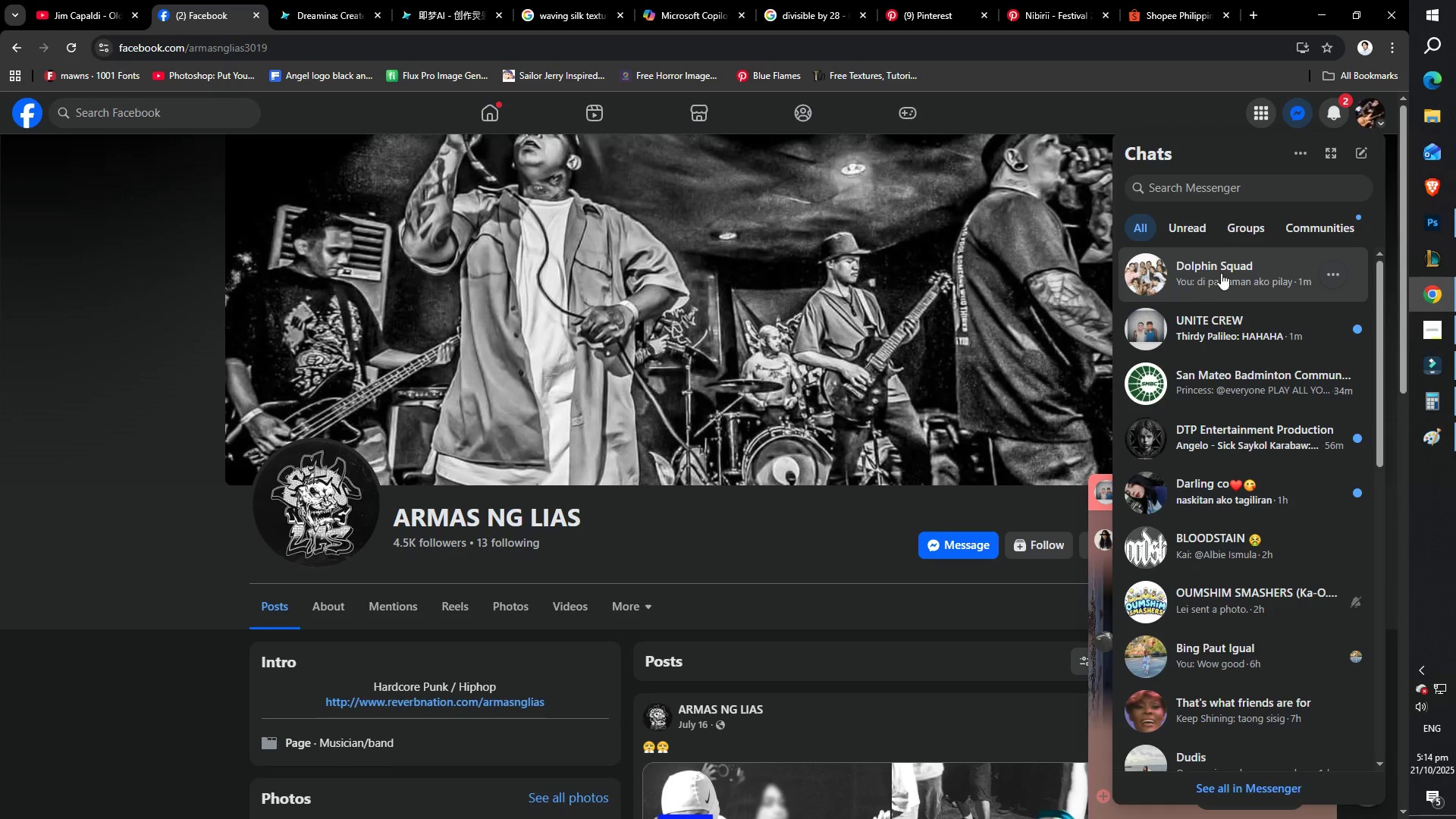 
left_click([1222, 273])
 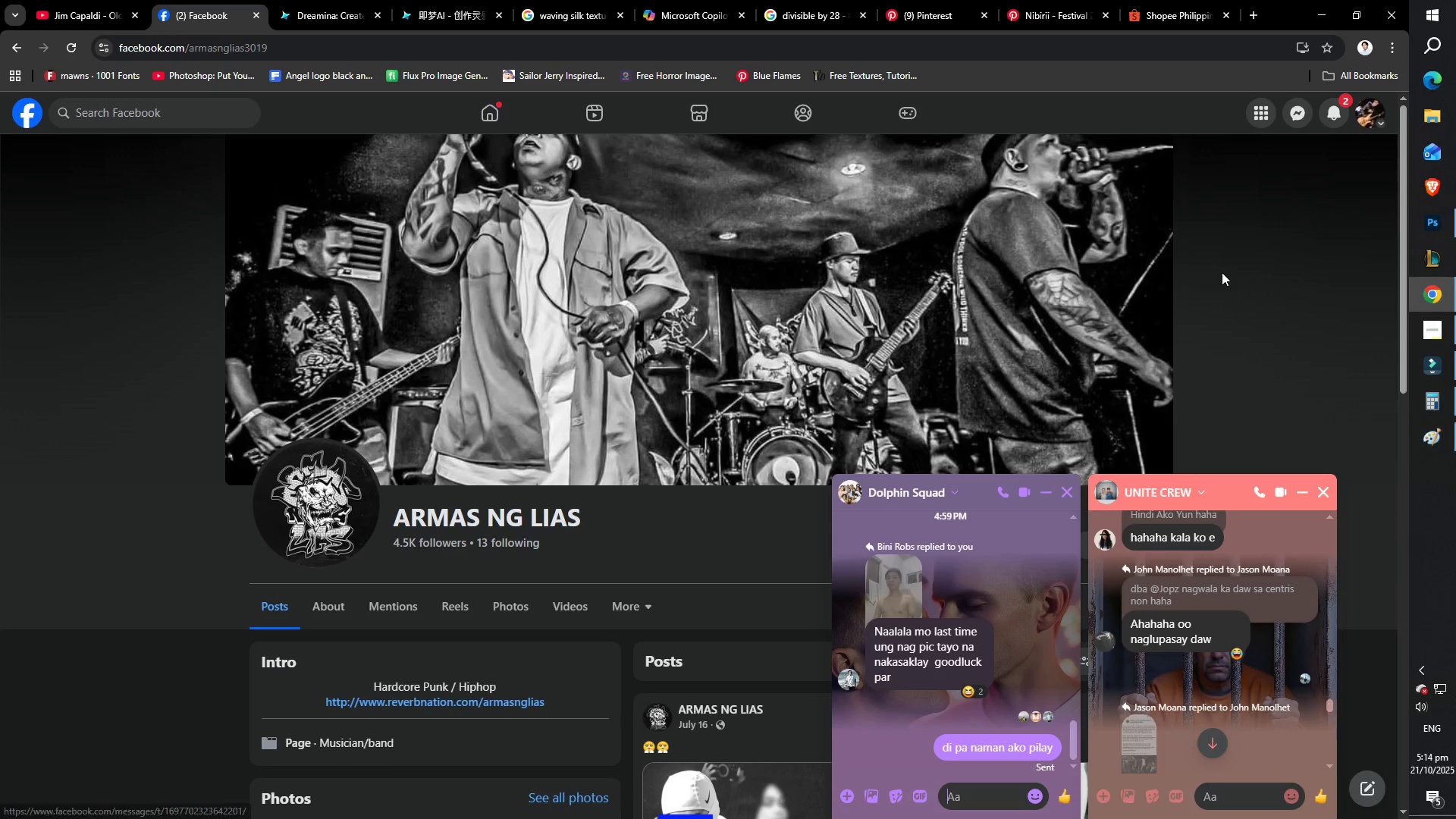 
key(A)
 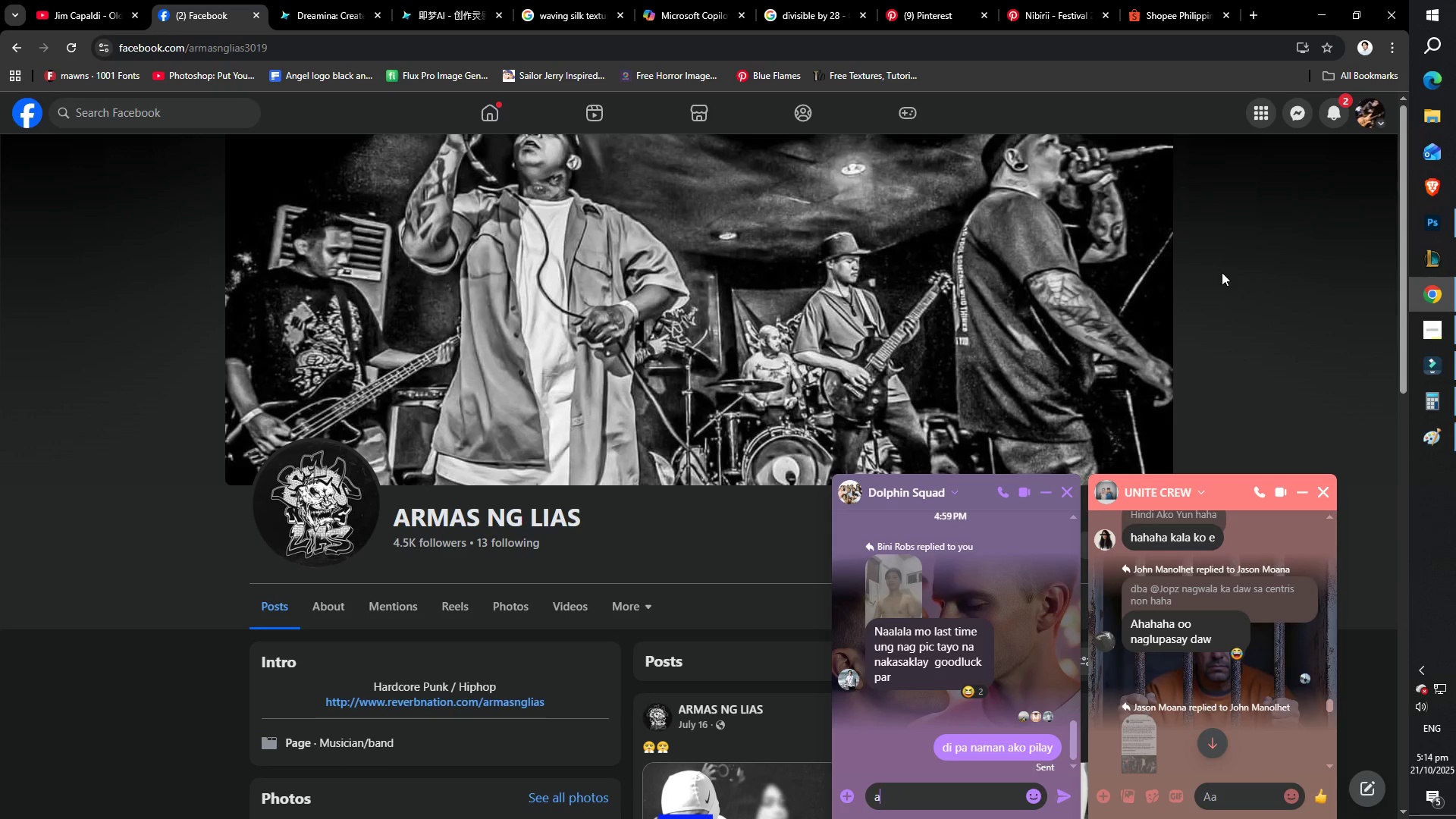 
key(Control+ControlLeft)
 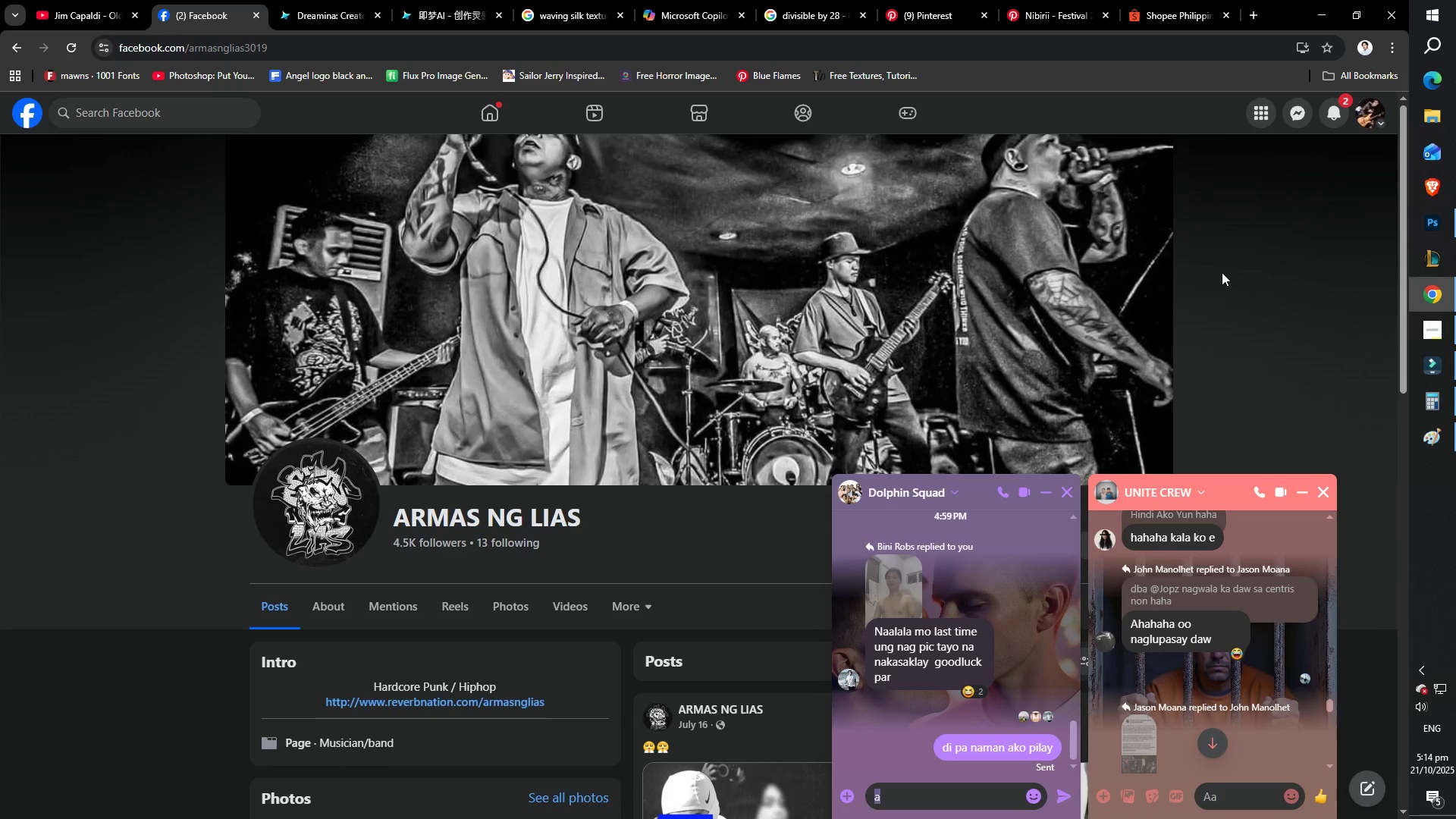 
key(Control+A)
 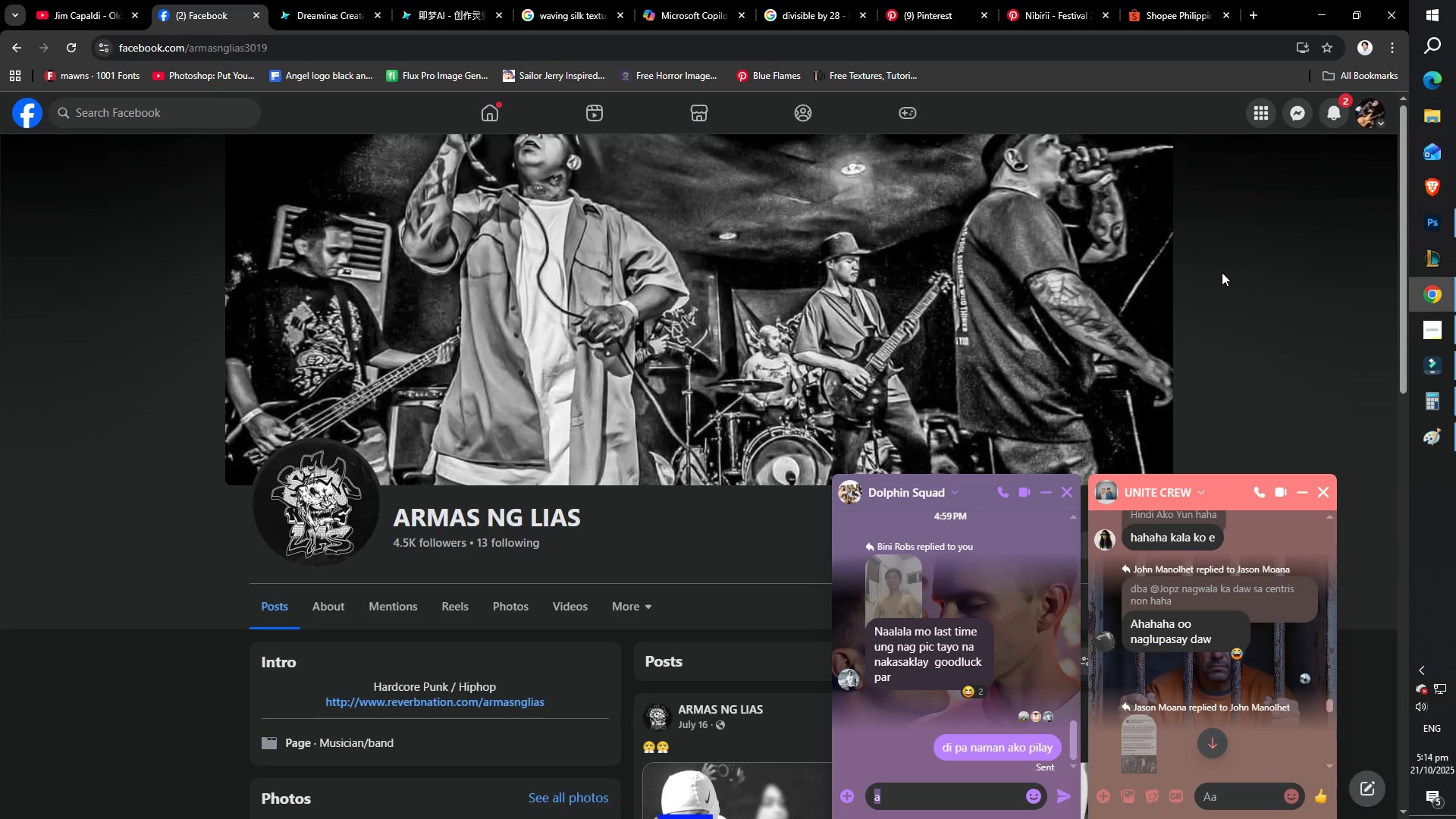 
key(Backspace)
 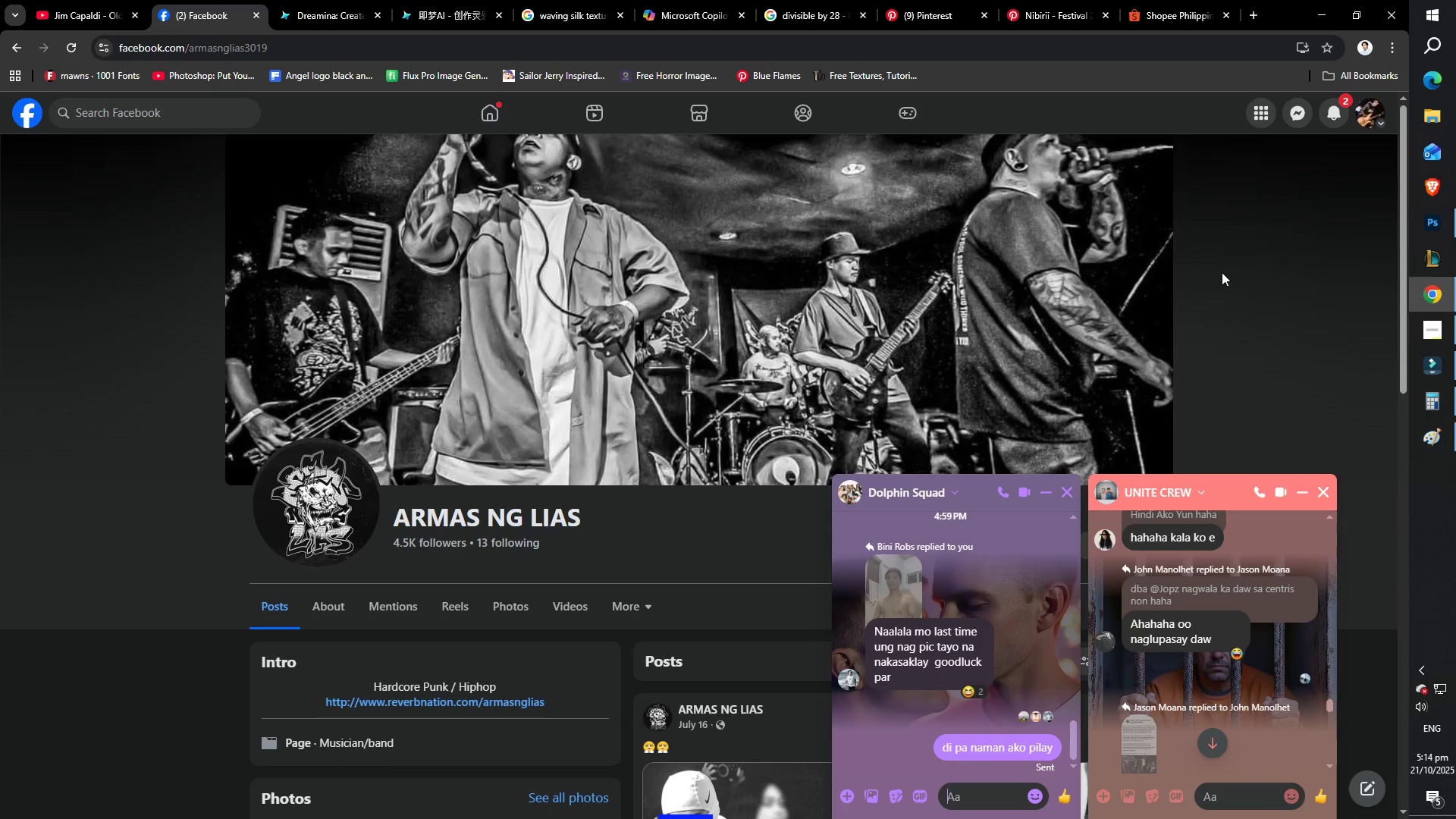 
key(Escape)
 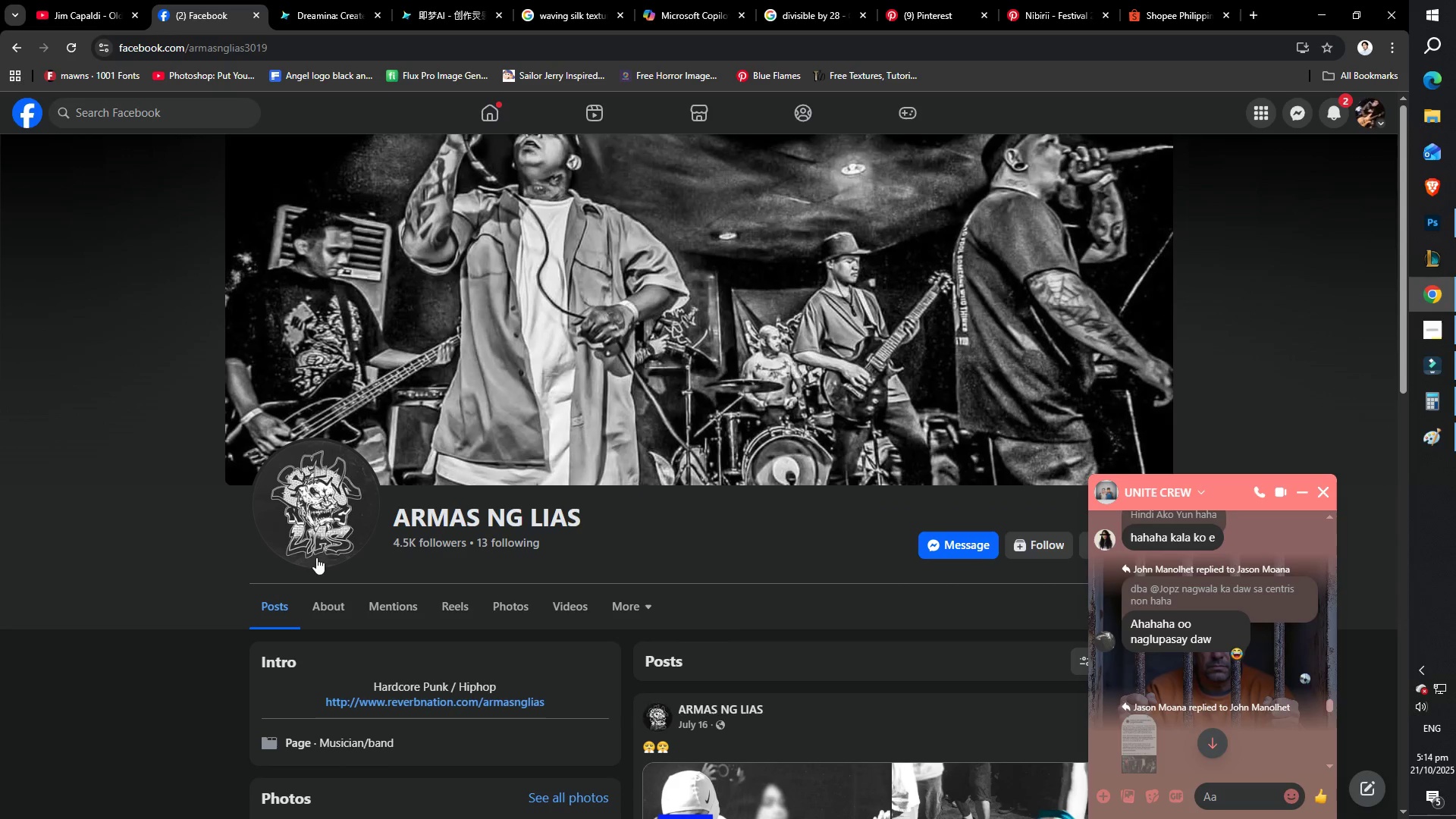 
left_click([322, 515])
 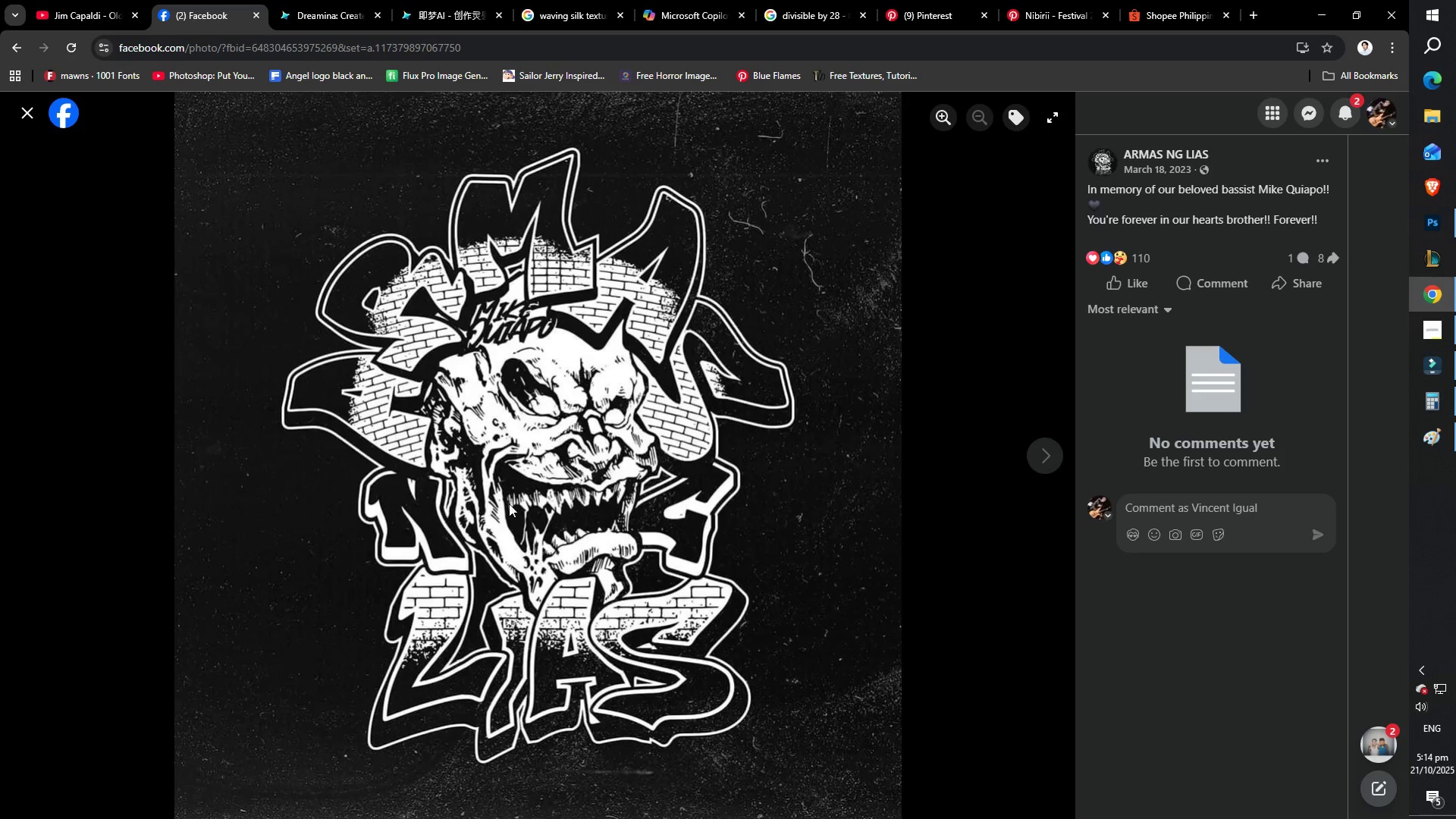 
right_click([561, 435])
 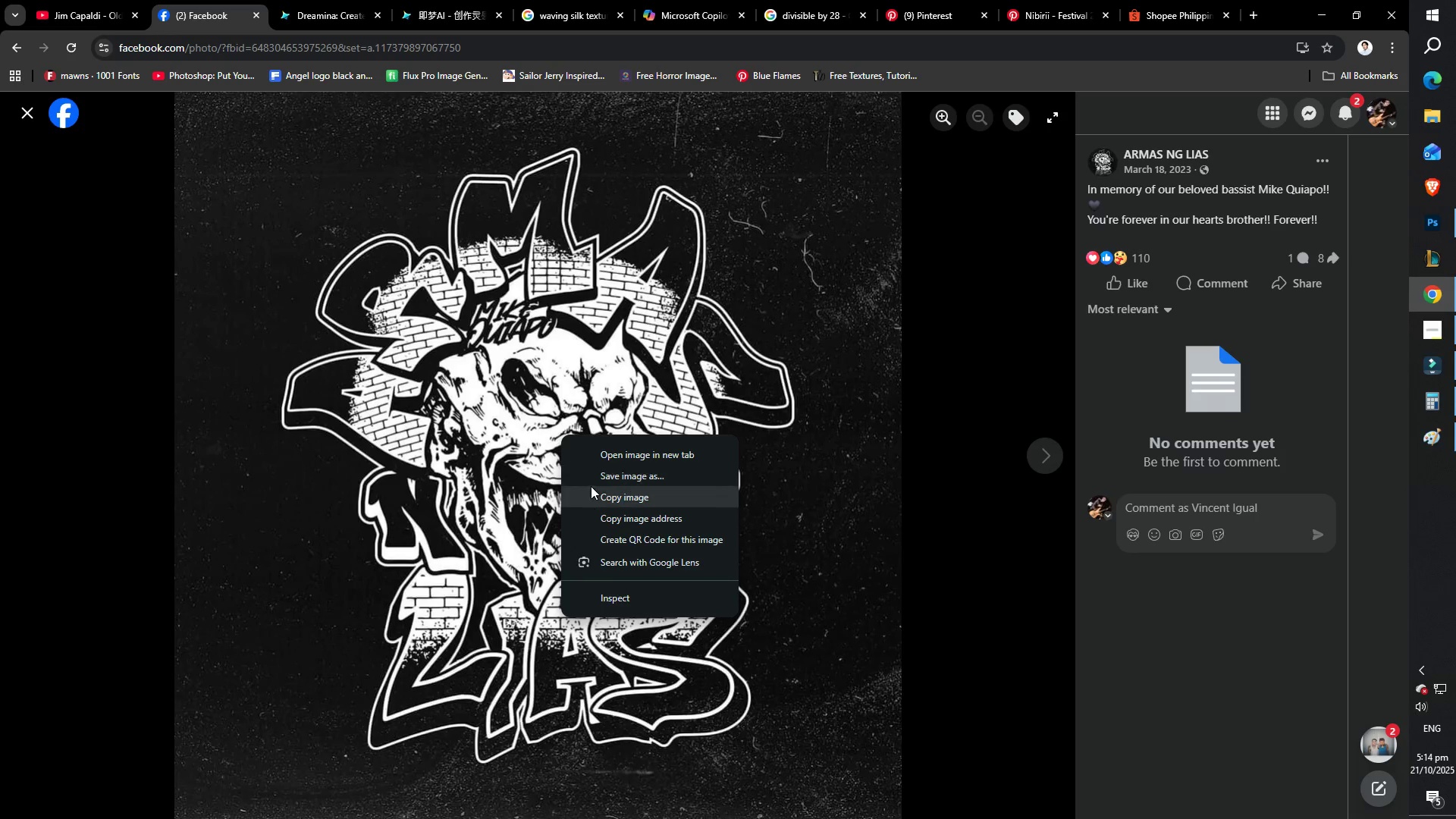 
left_click([600, 496])
 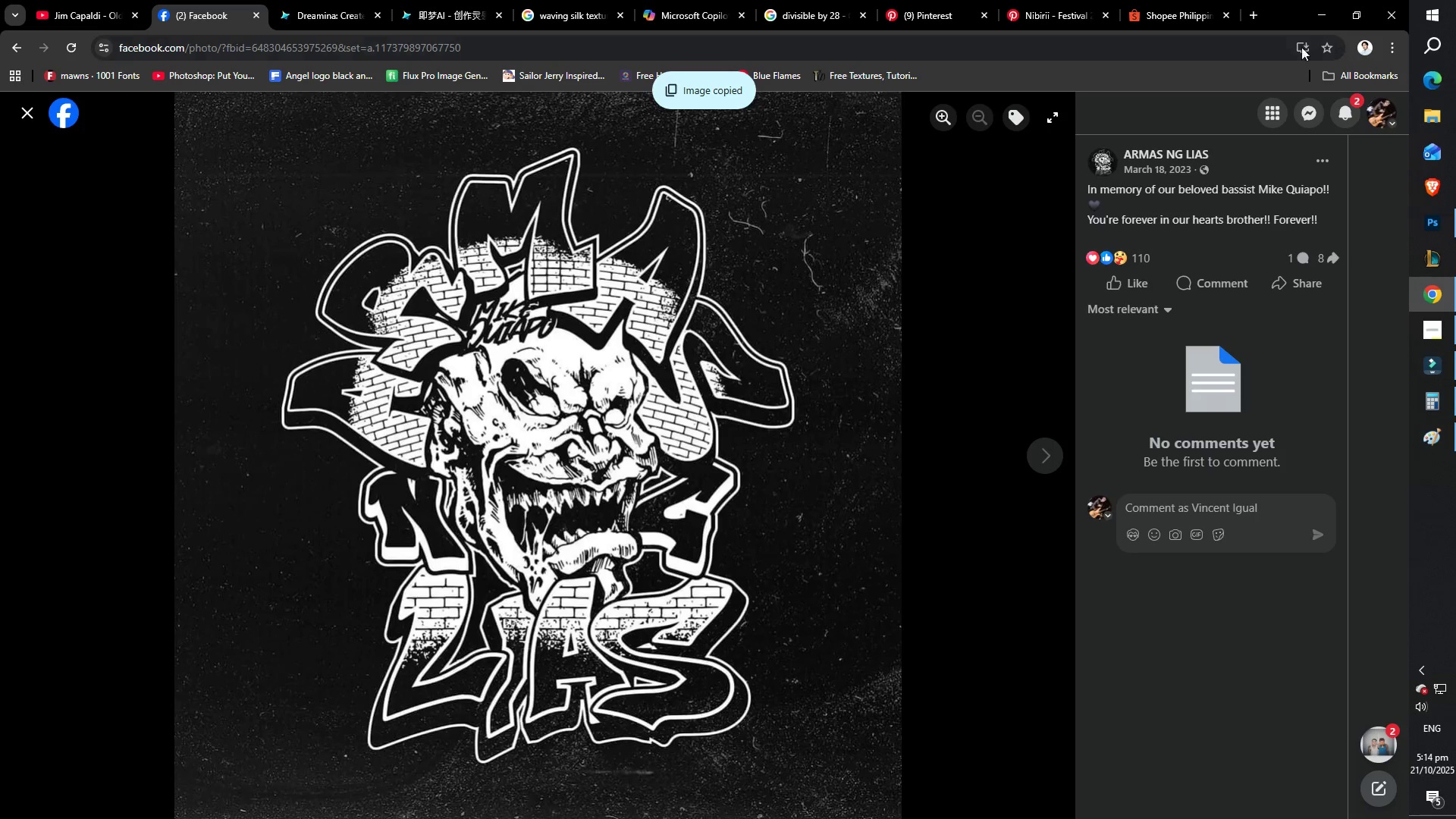 
left_click([1316, 14])
 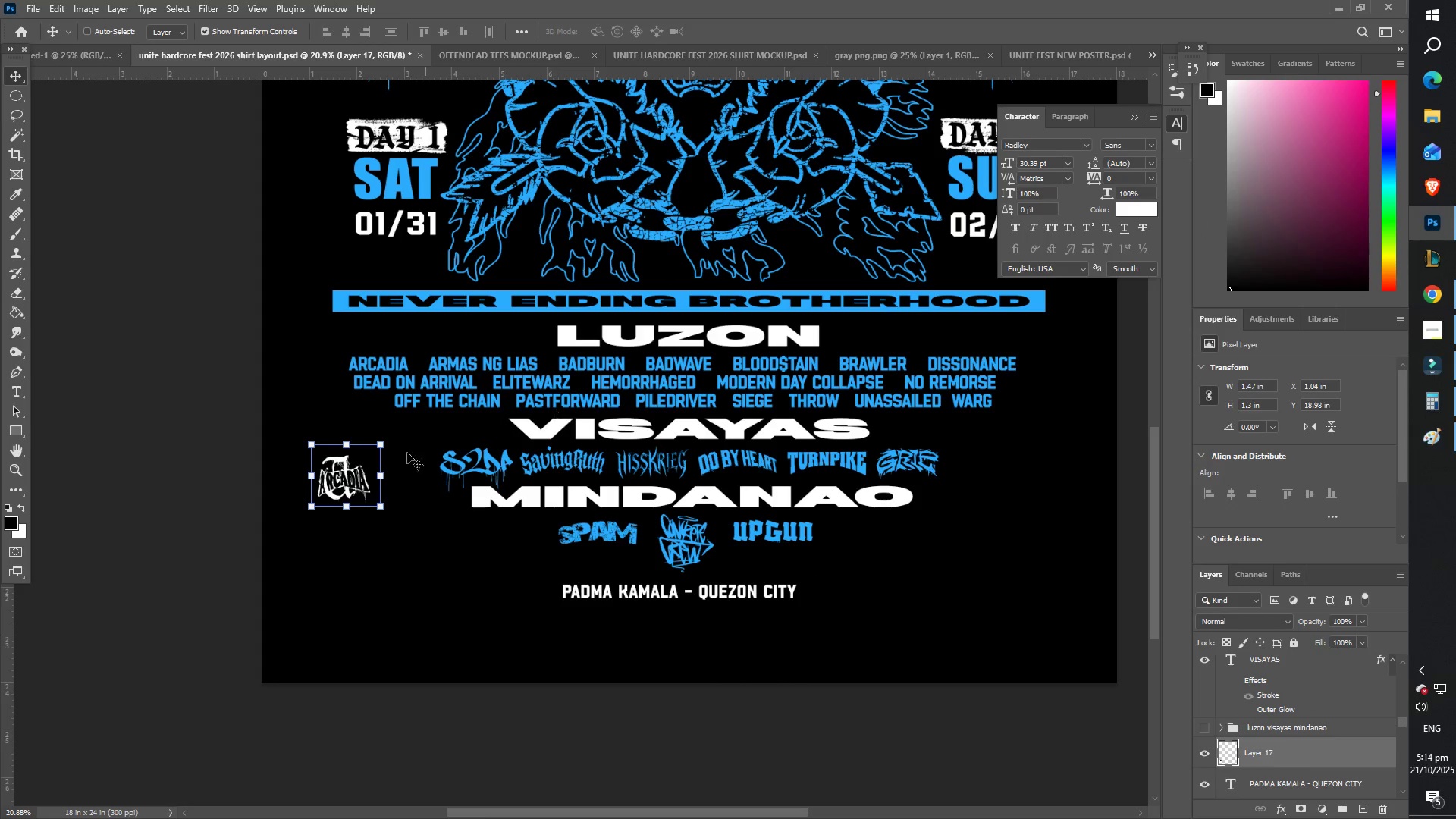 
left_click([377, 530])
 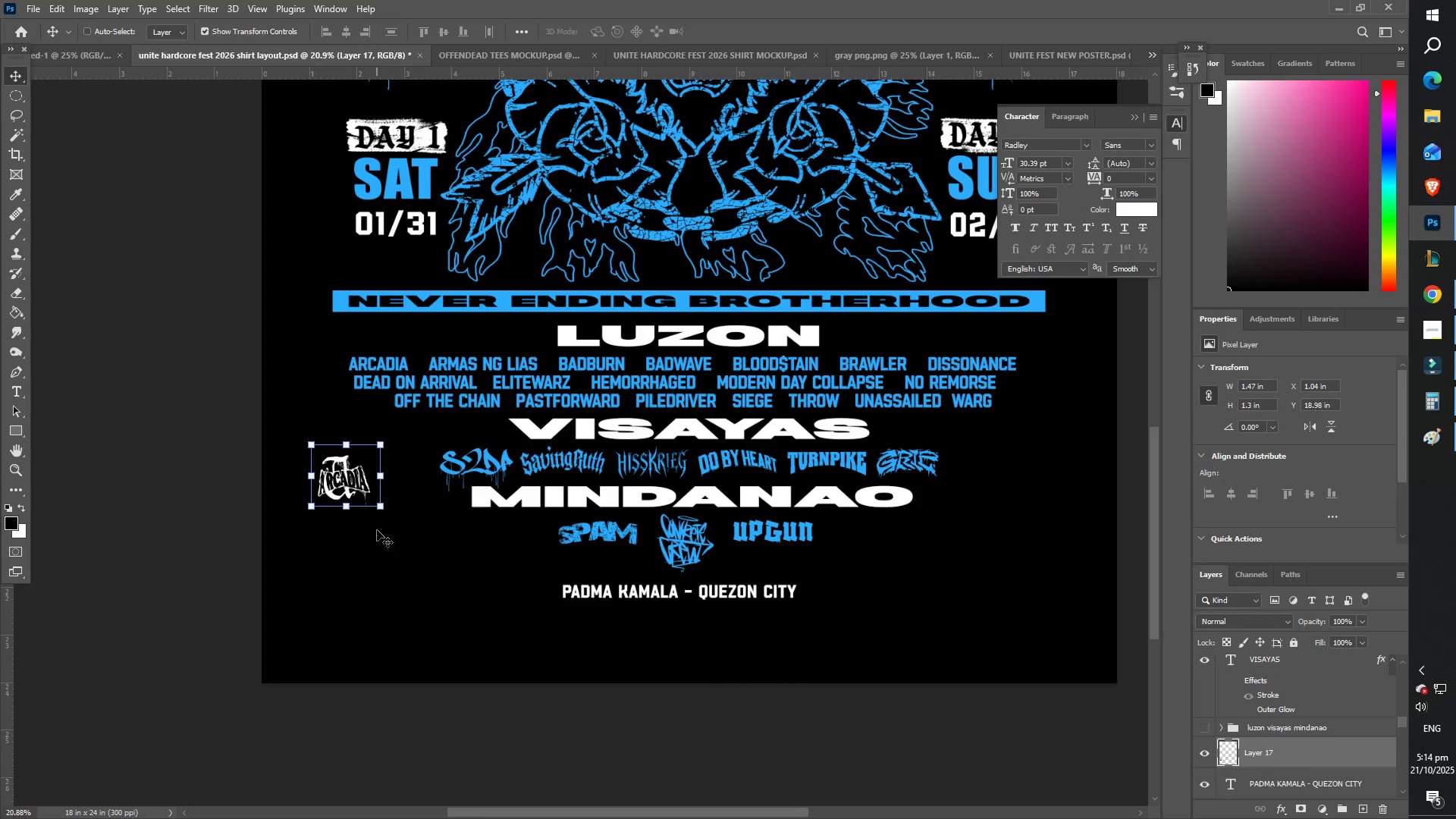 
key(Control+ControlLeft)
 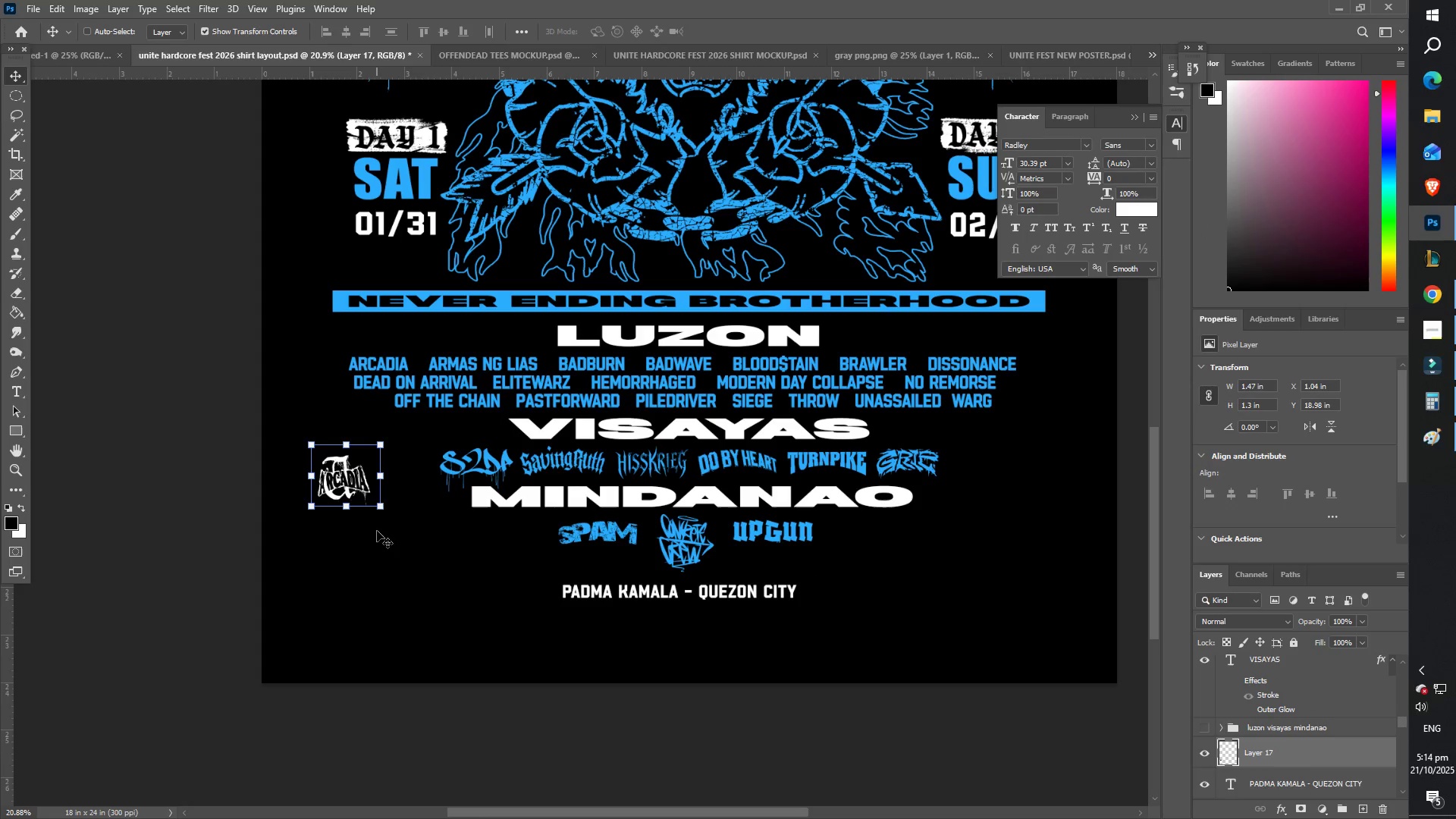 
key(Control+V)
 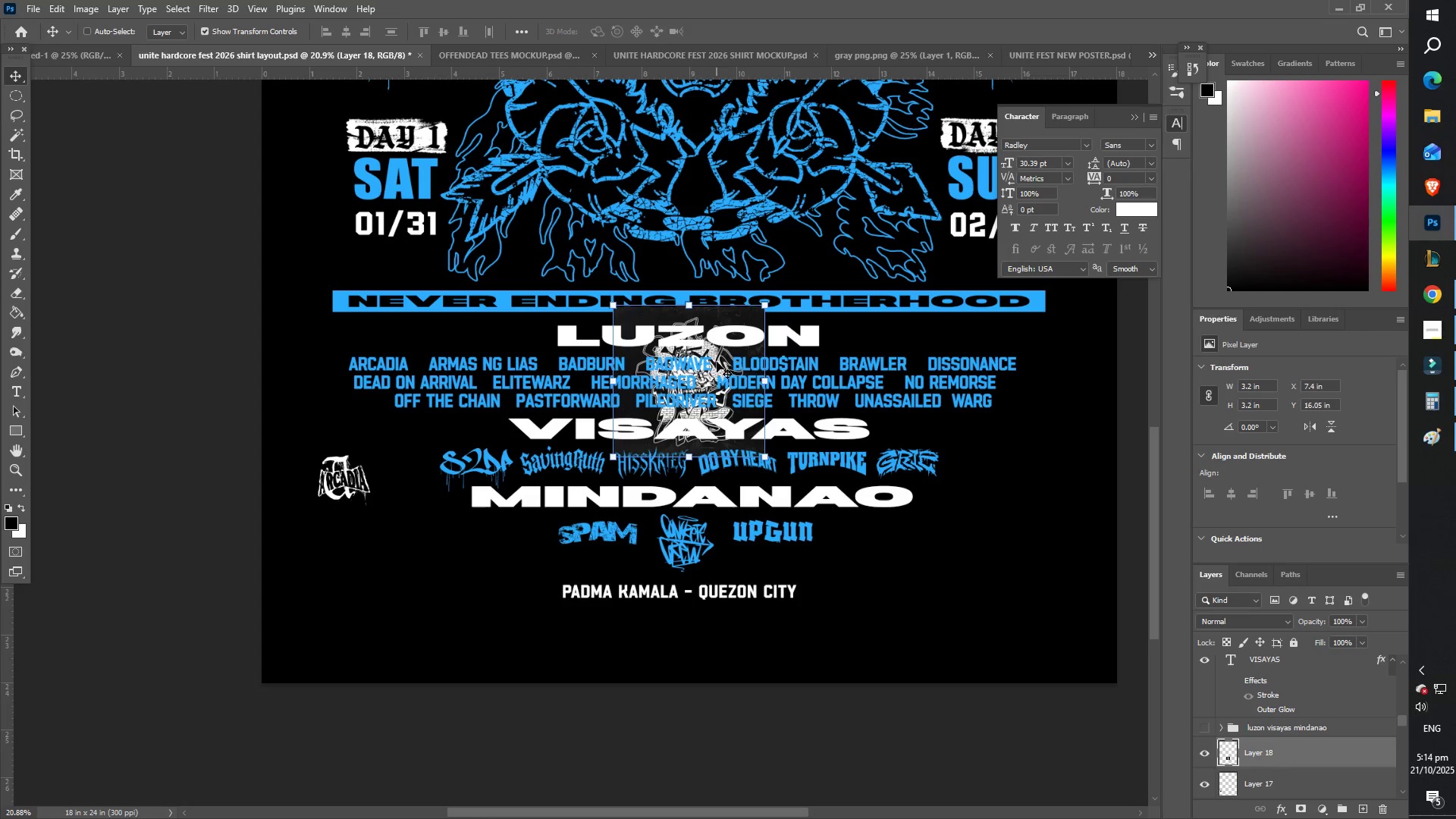 
left_click_drag(start_coordinate=[697, 362], to_coordinate=[381, 526])
 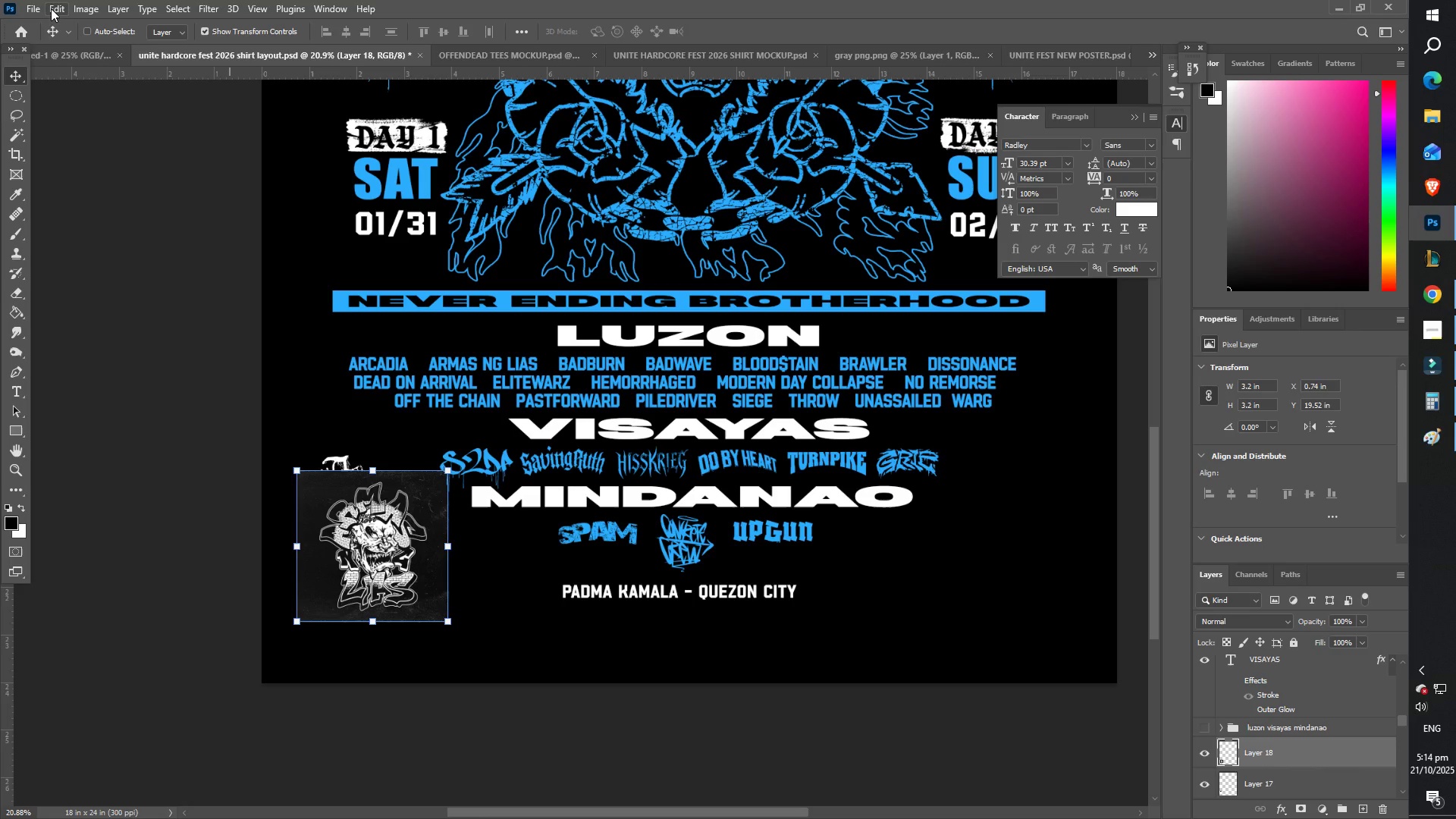 
left_click([51, 8])
 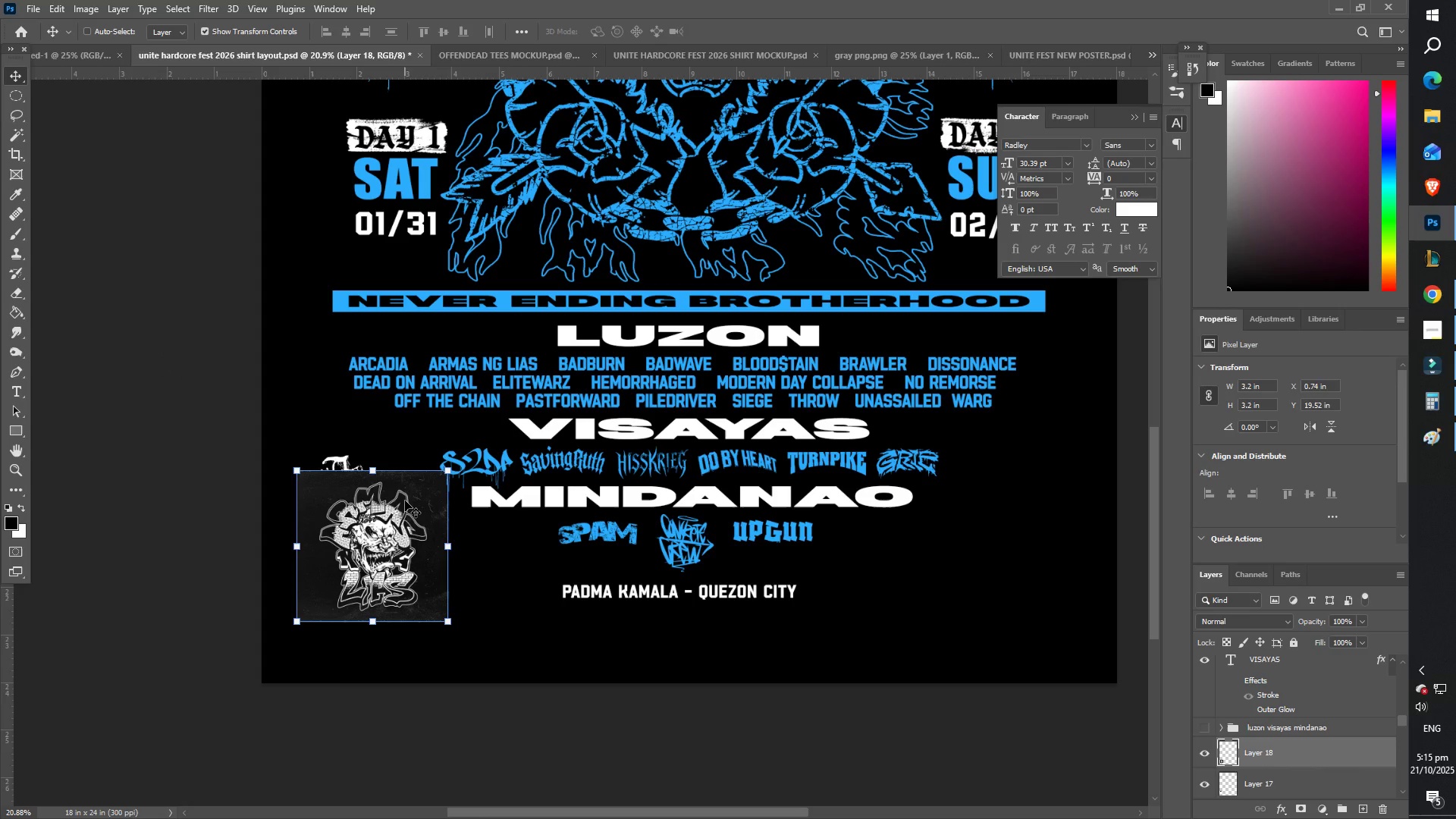 
wait(12.81)
 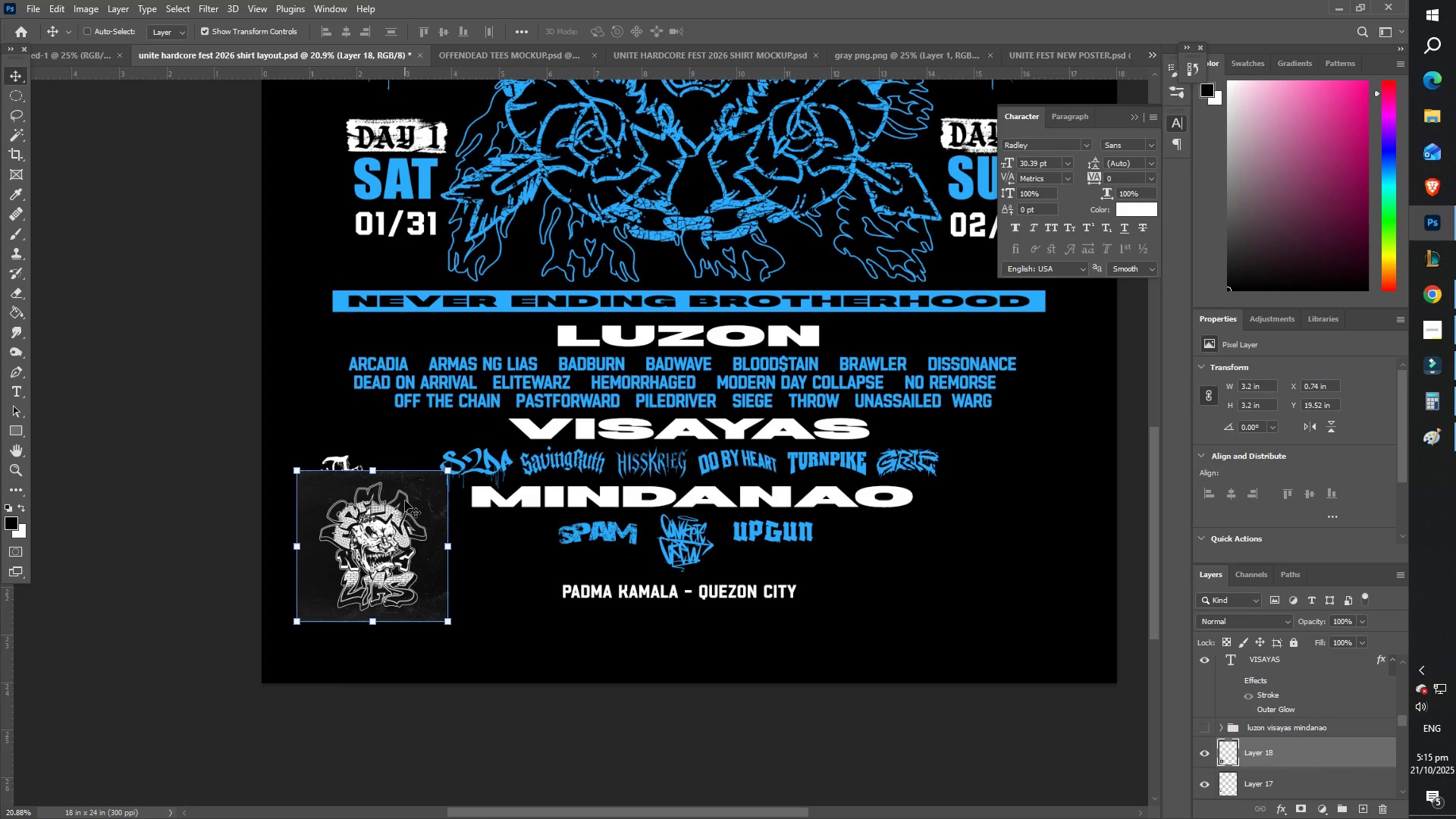 
key(Delete)
 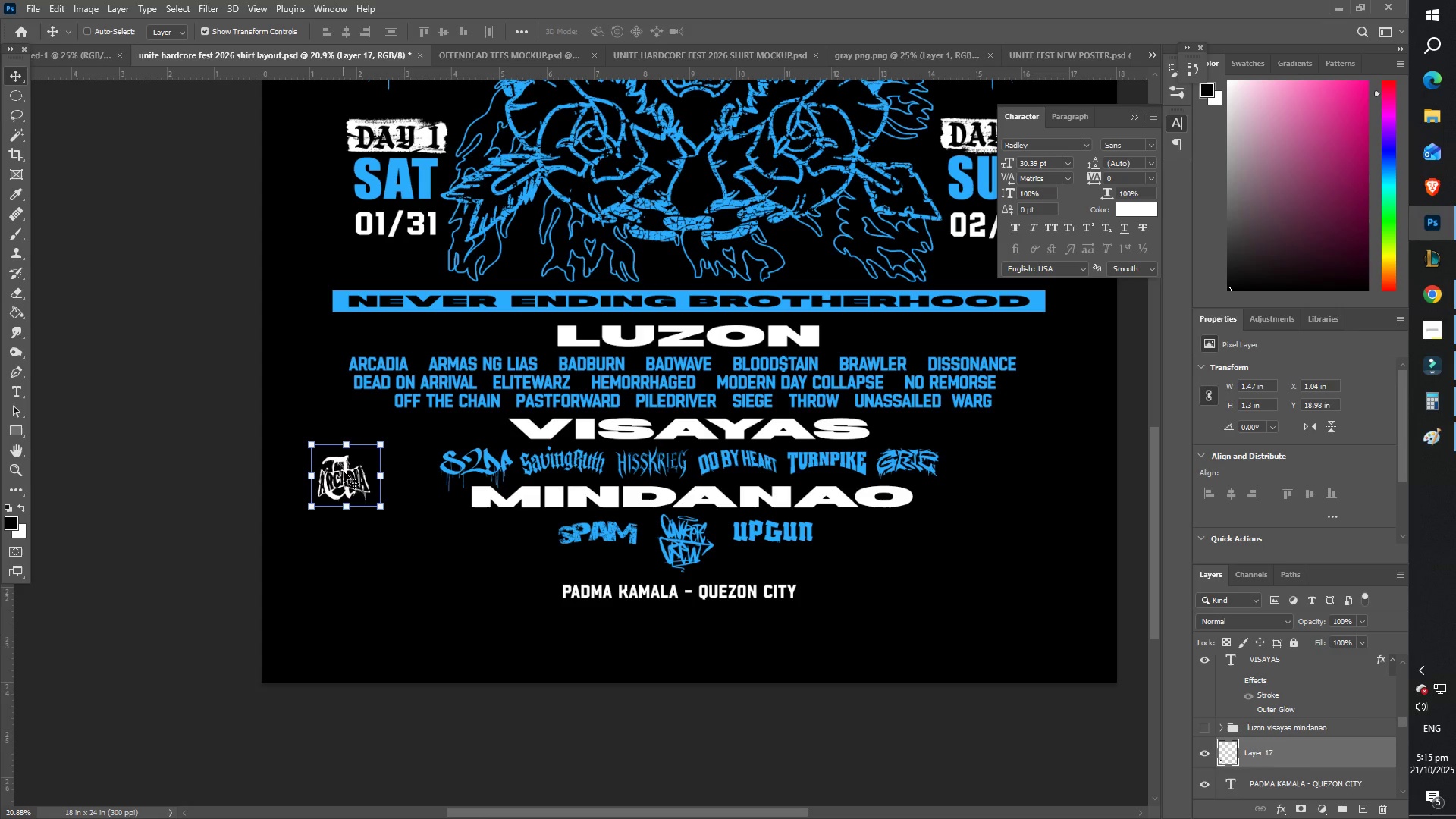 
key(Delete)
 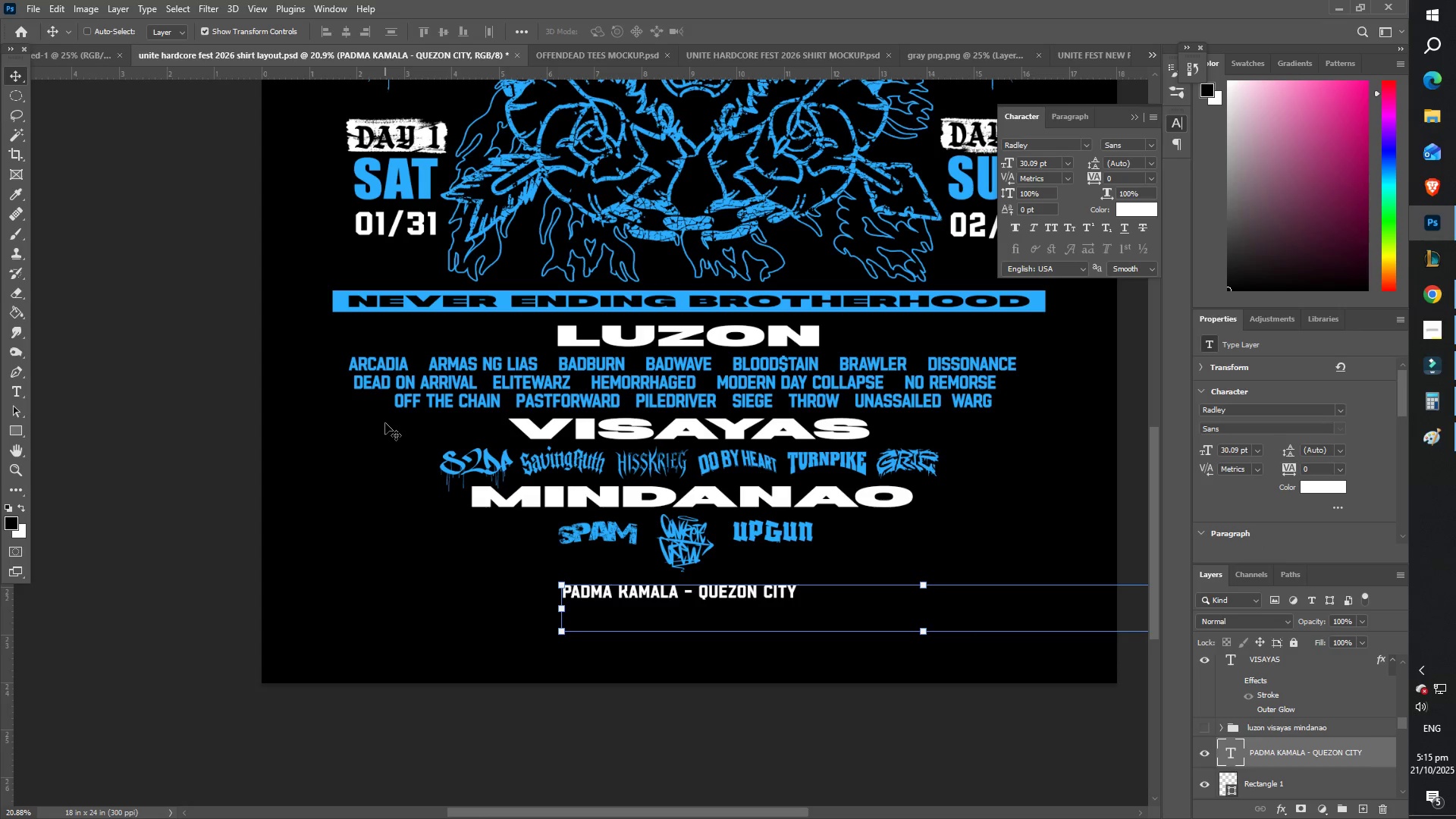 
key(Z)
 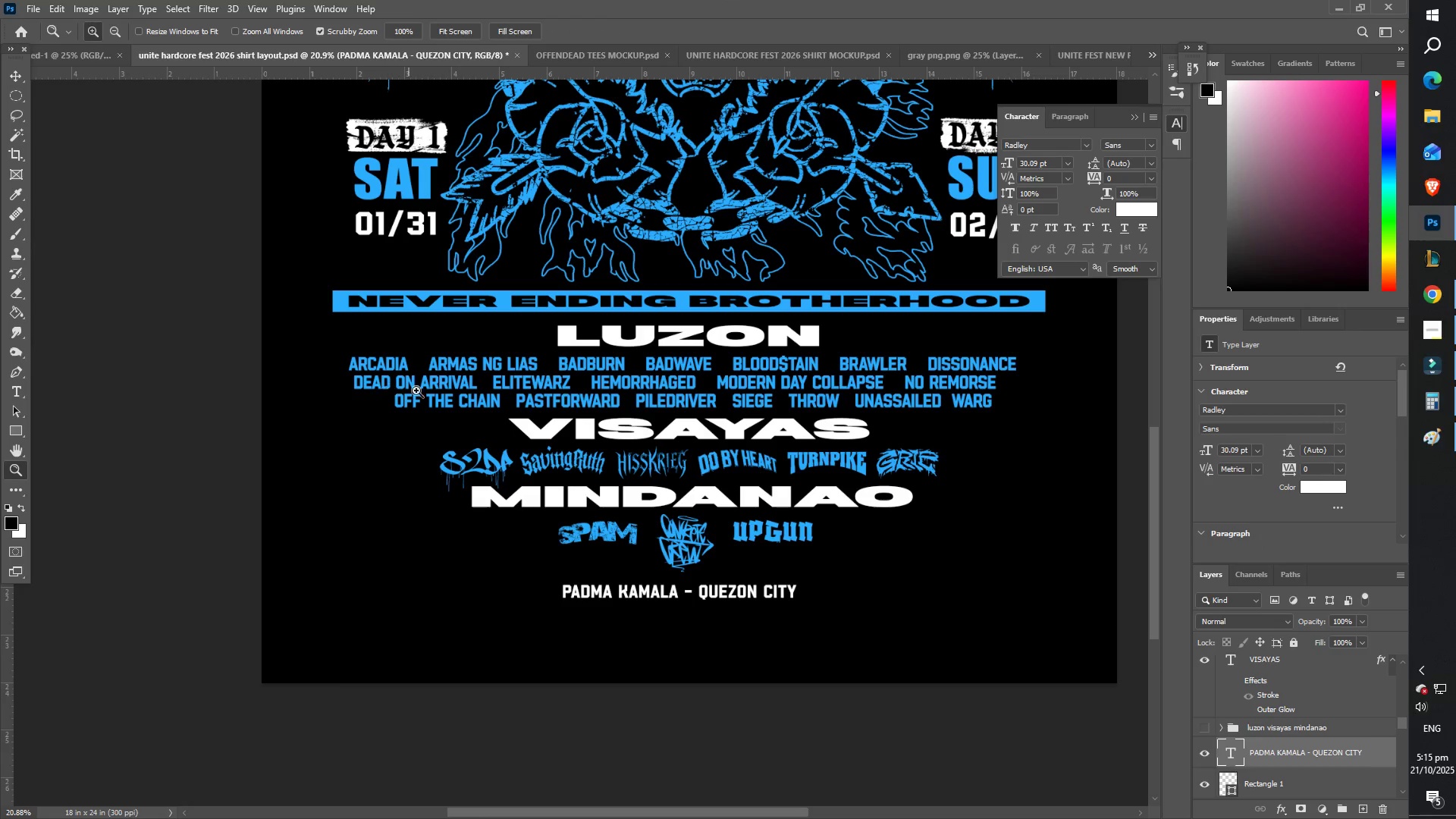 
left_click_drag(start_coordinate=[439, 397], to_coordinate=[437, 407])
 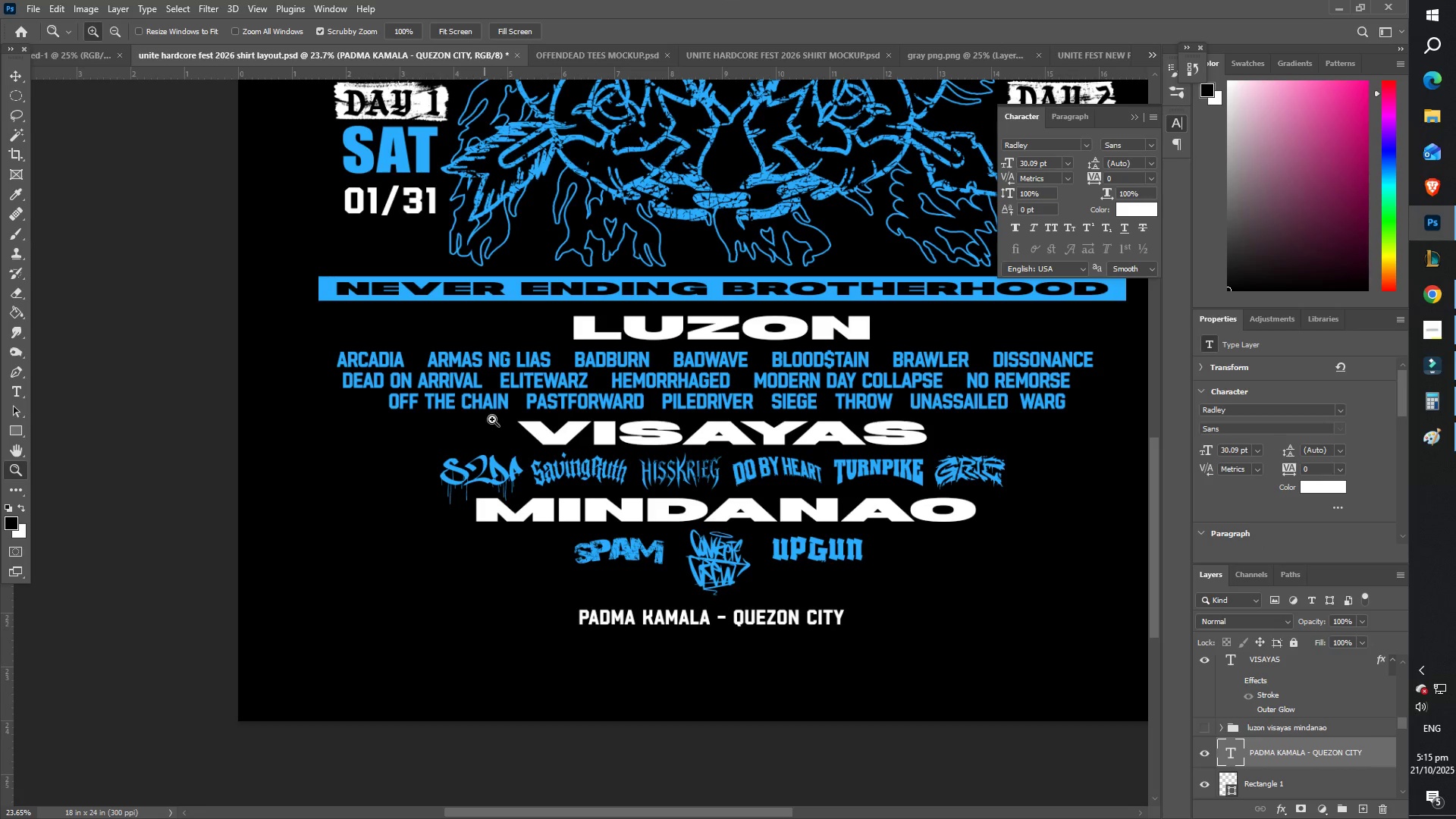 
left_click_drag(start_coordinate=[485, 413], to_coordinate=[444, 406])
 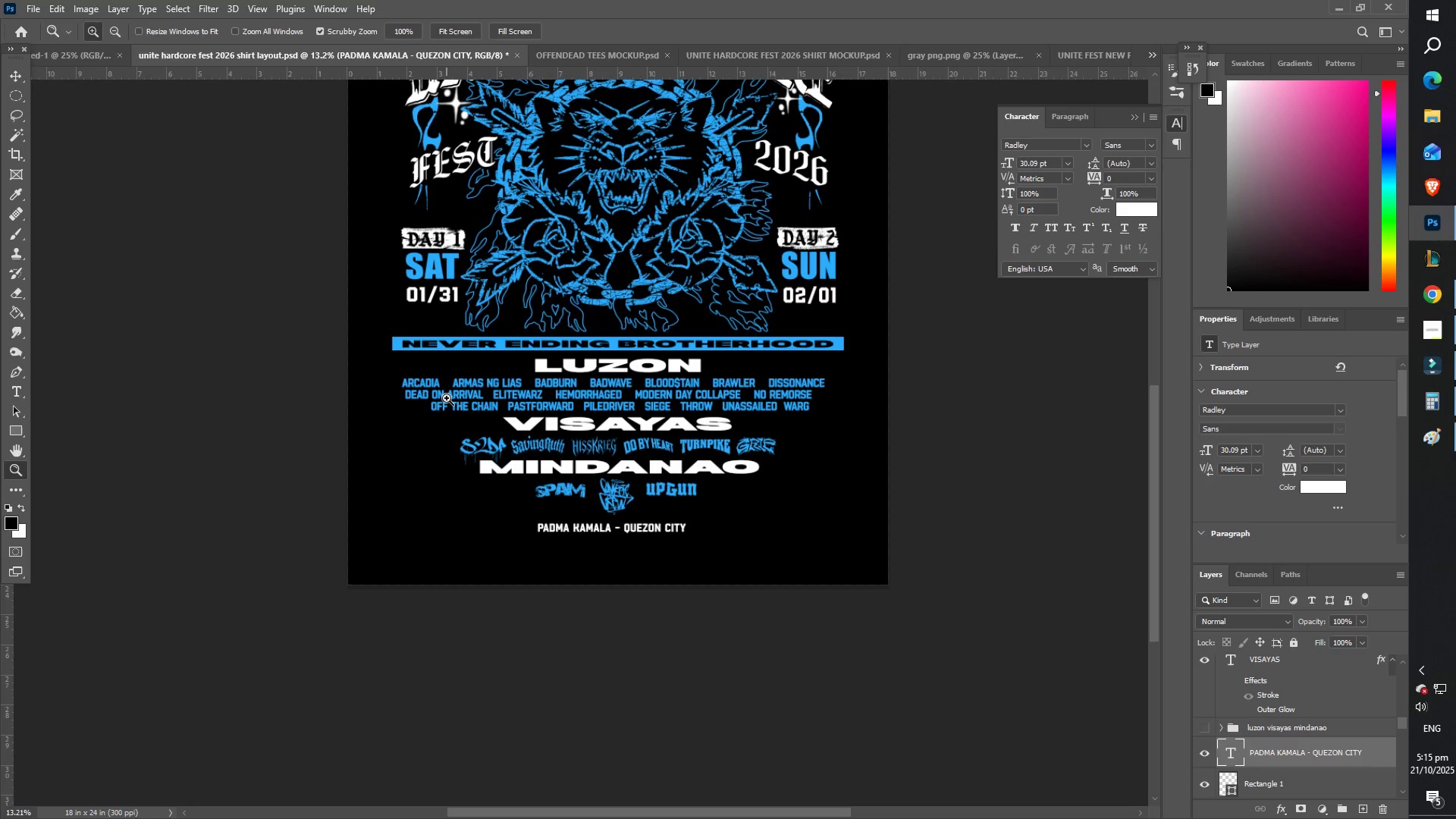 
scroll: coordinate [486, 342], scroll_direction: up, amount: 10.0